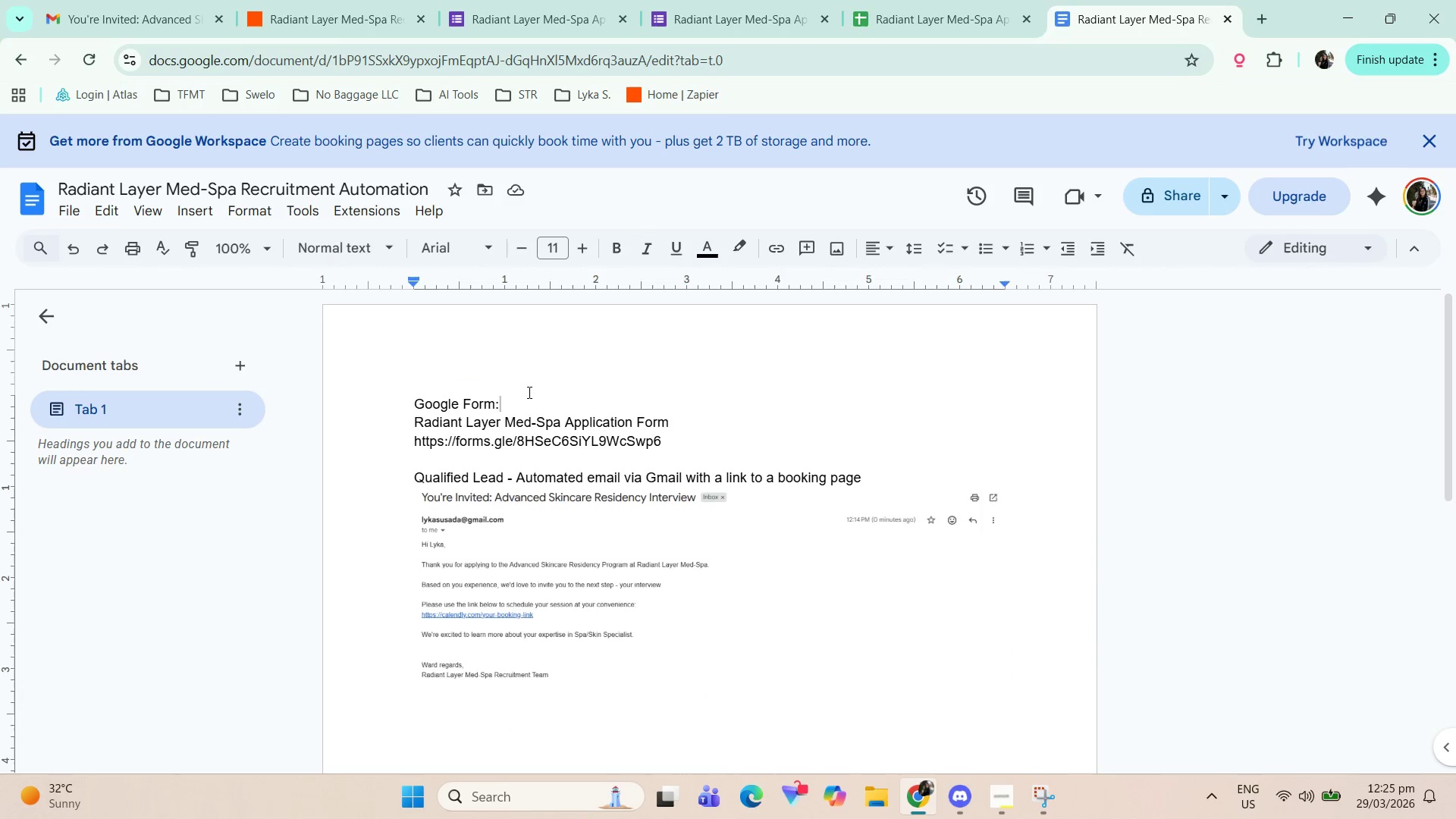 
key(ArrowLeft)
 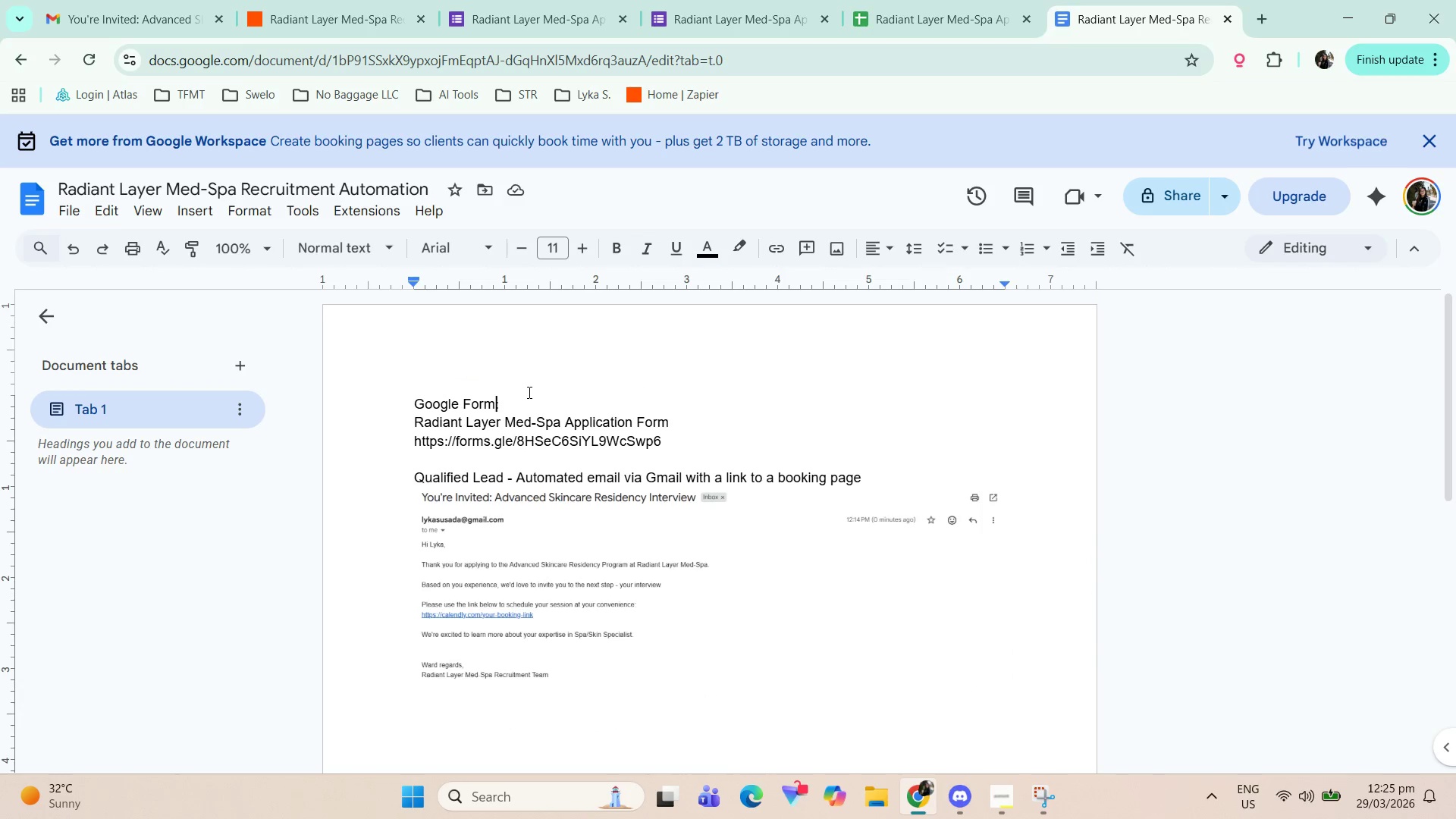 
hold_key(key=ArrowLeft, duration=0.38)
 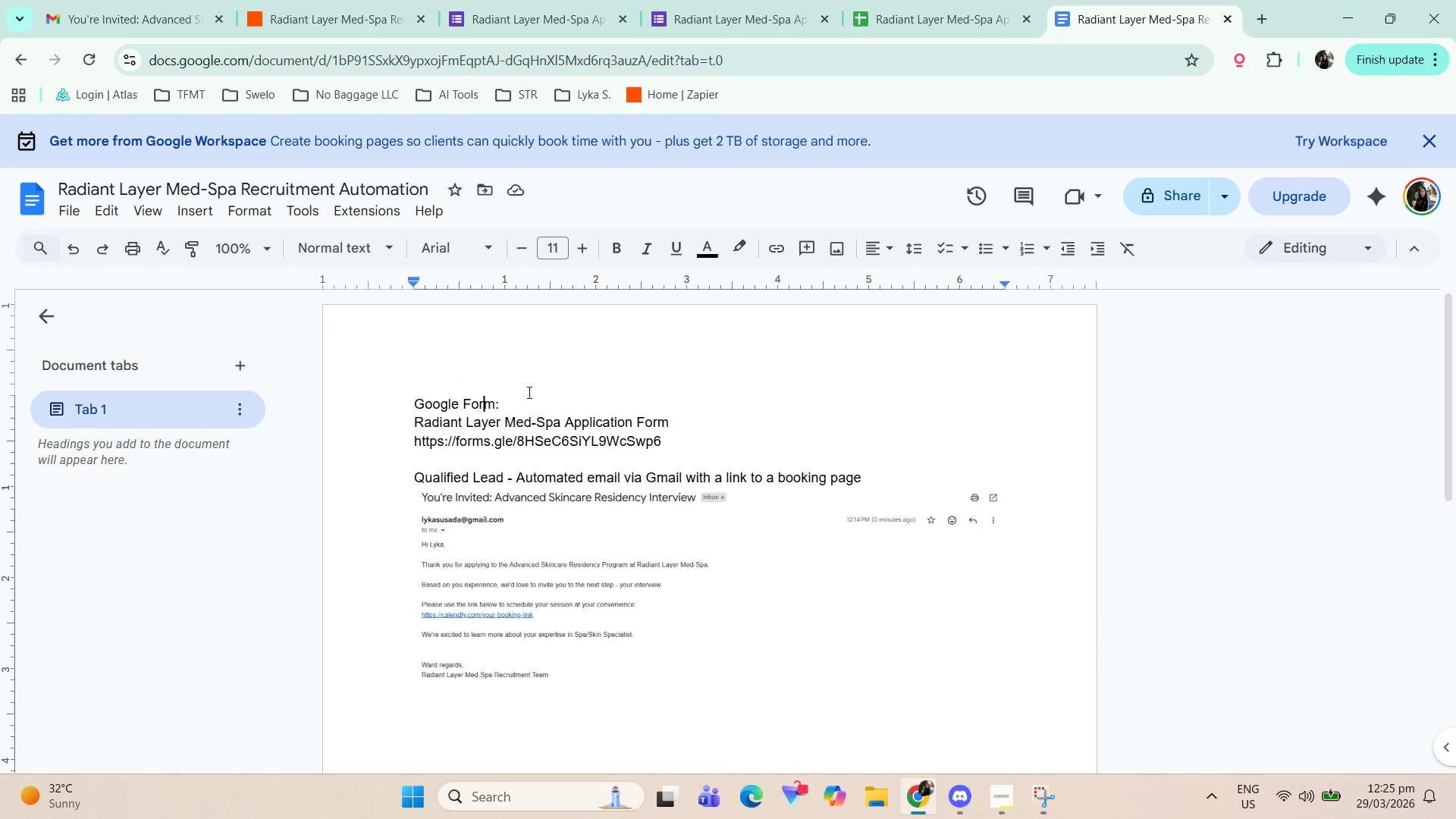 
key(ArrowLeft)
 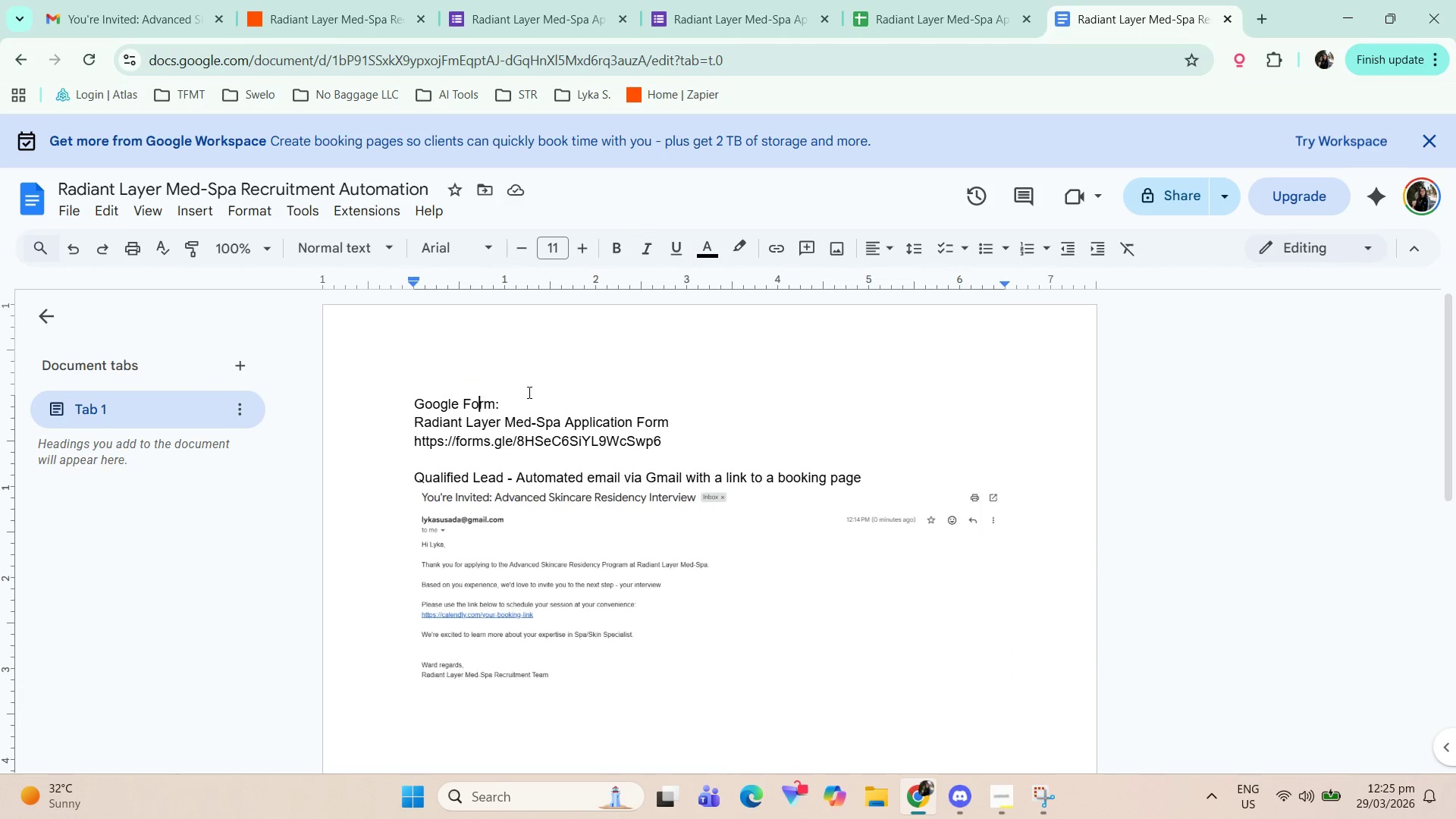 
key(ArrowLeft)
 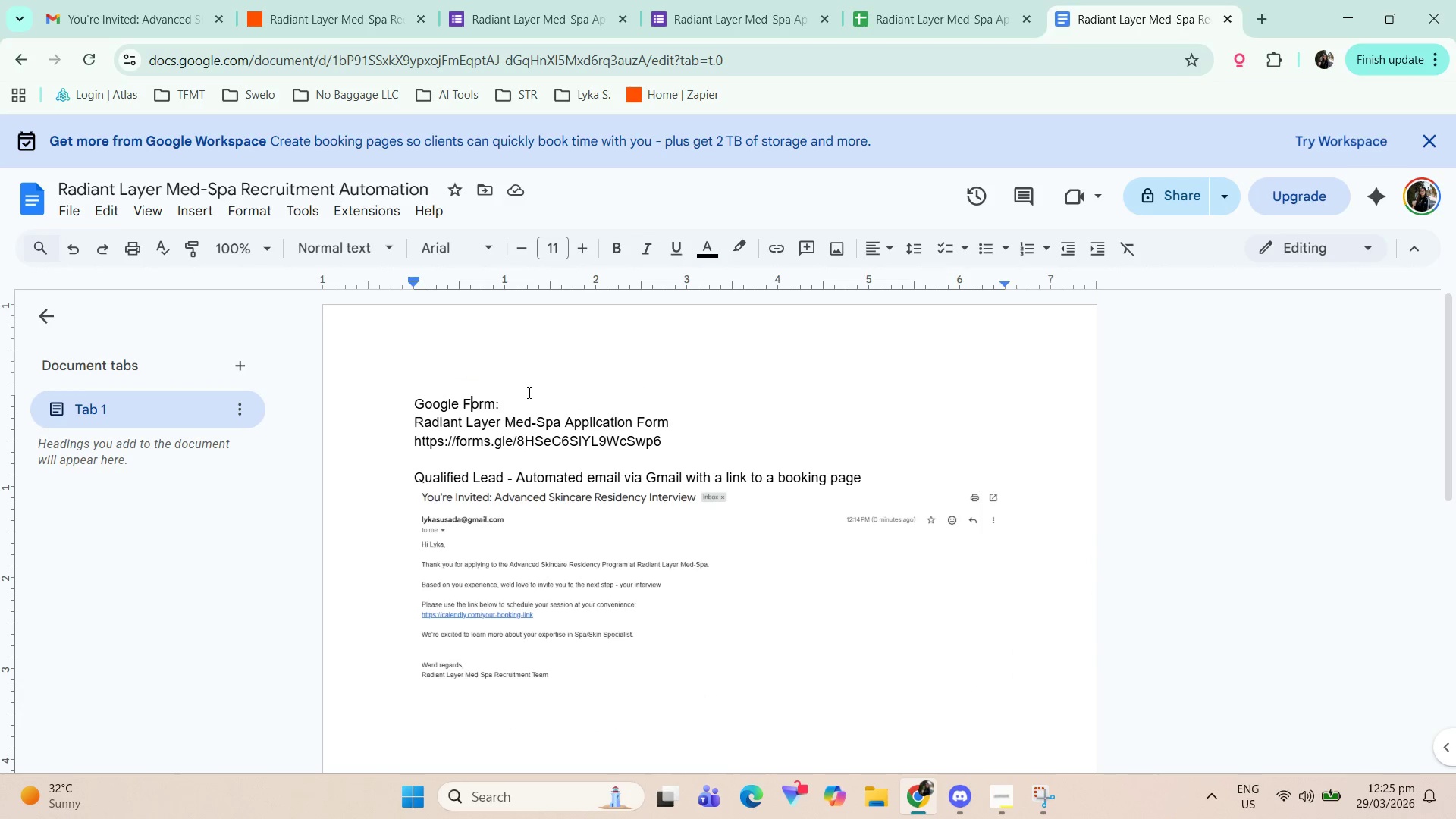 
key(ArrowLeft)
 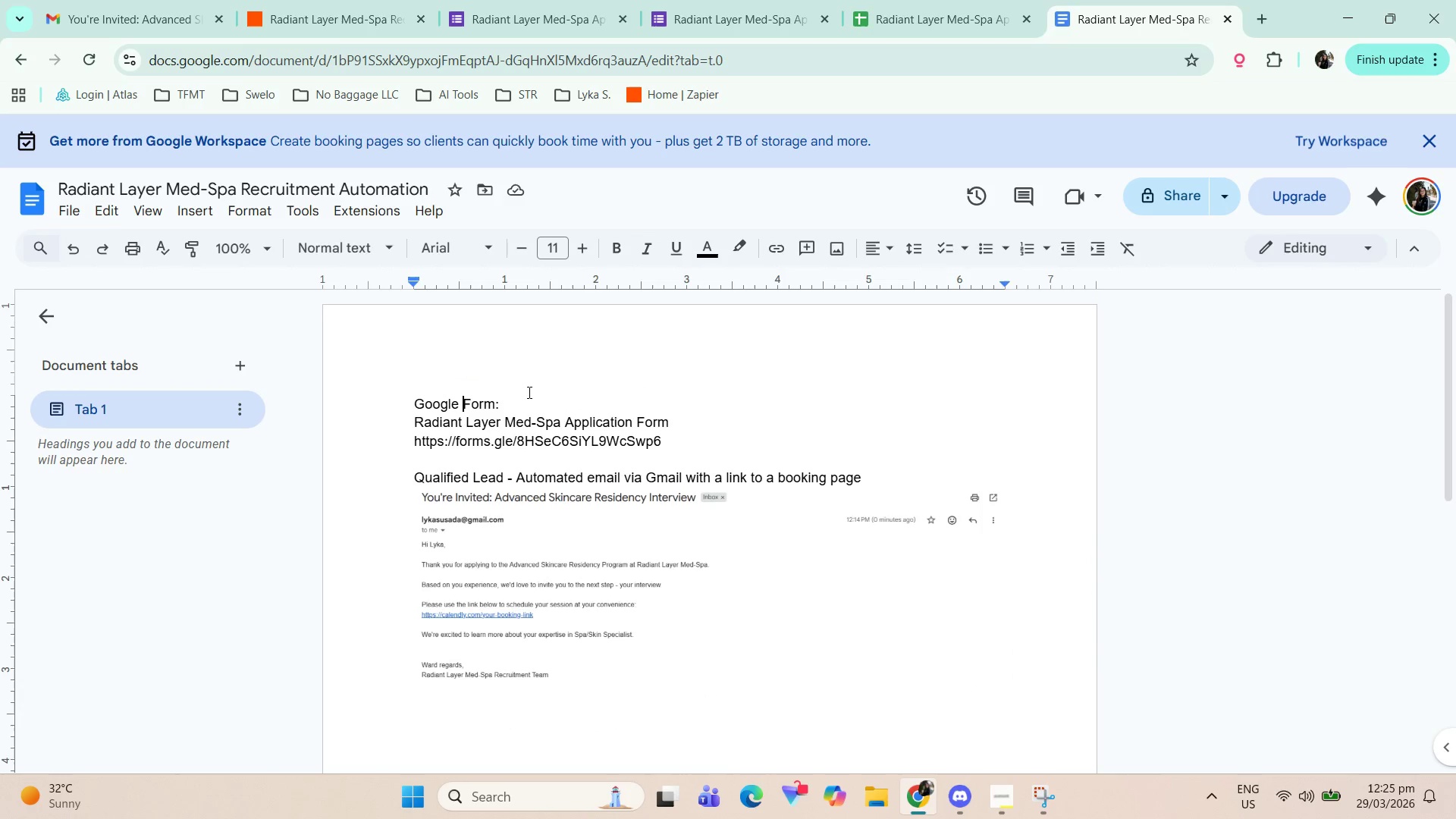 
key(ArrowLeft)
 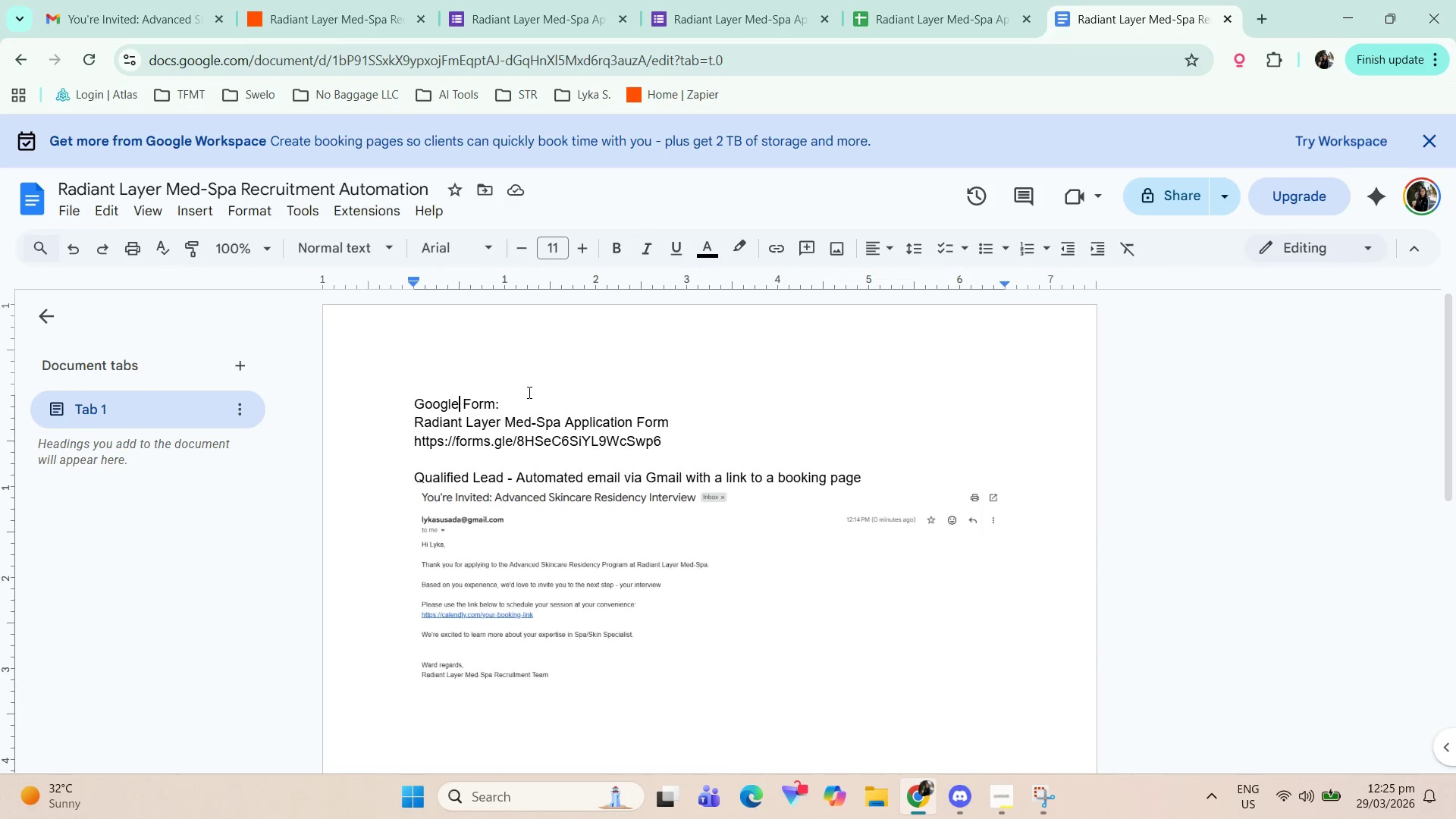 
key(ArrowLeft)
 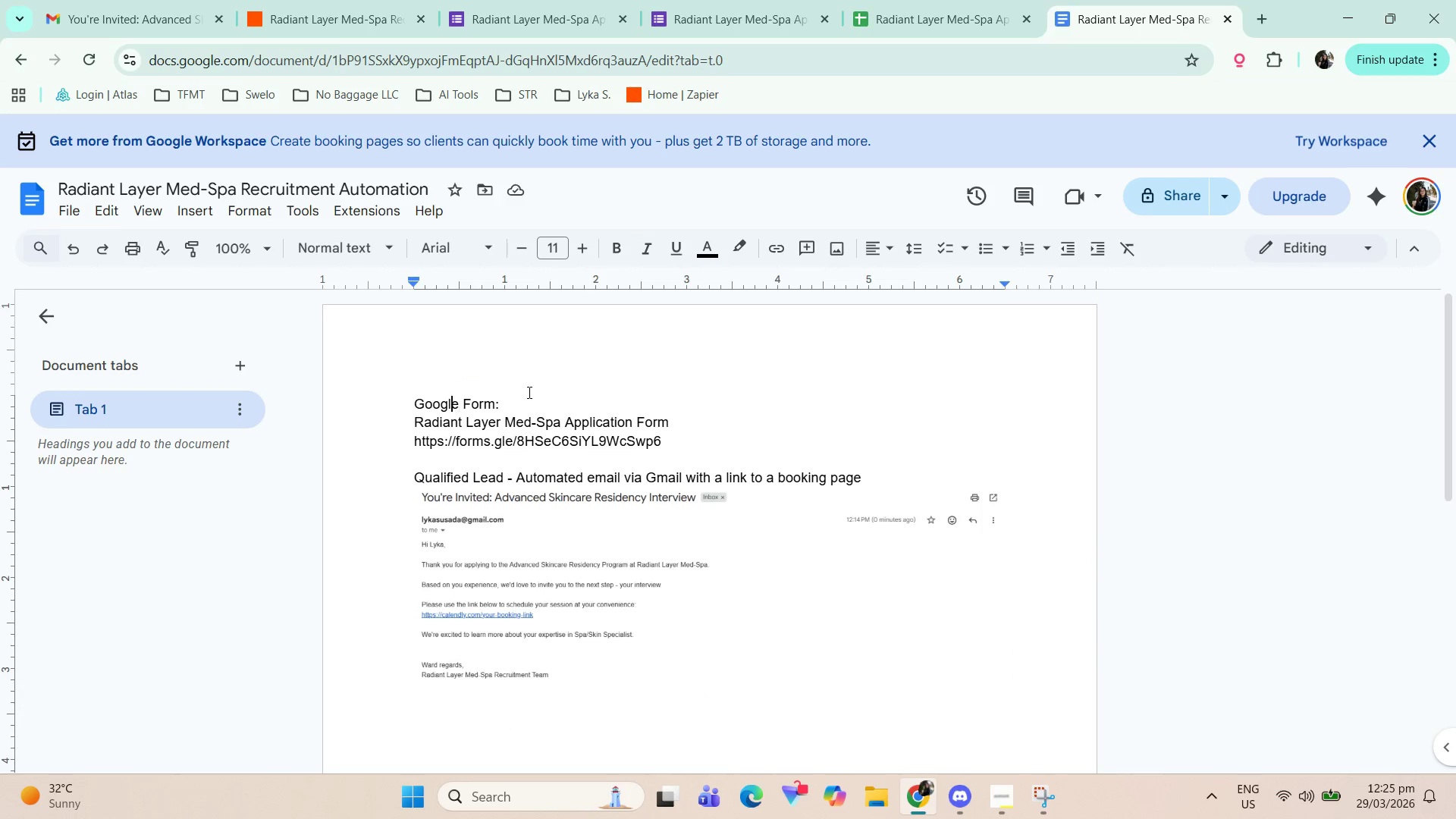 
key(ArrowLeft)
 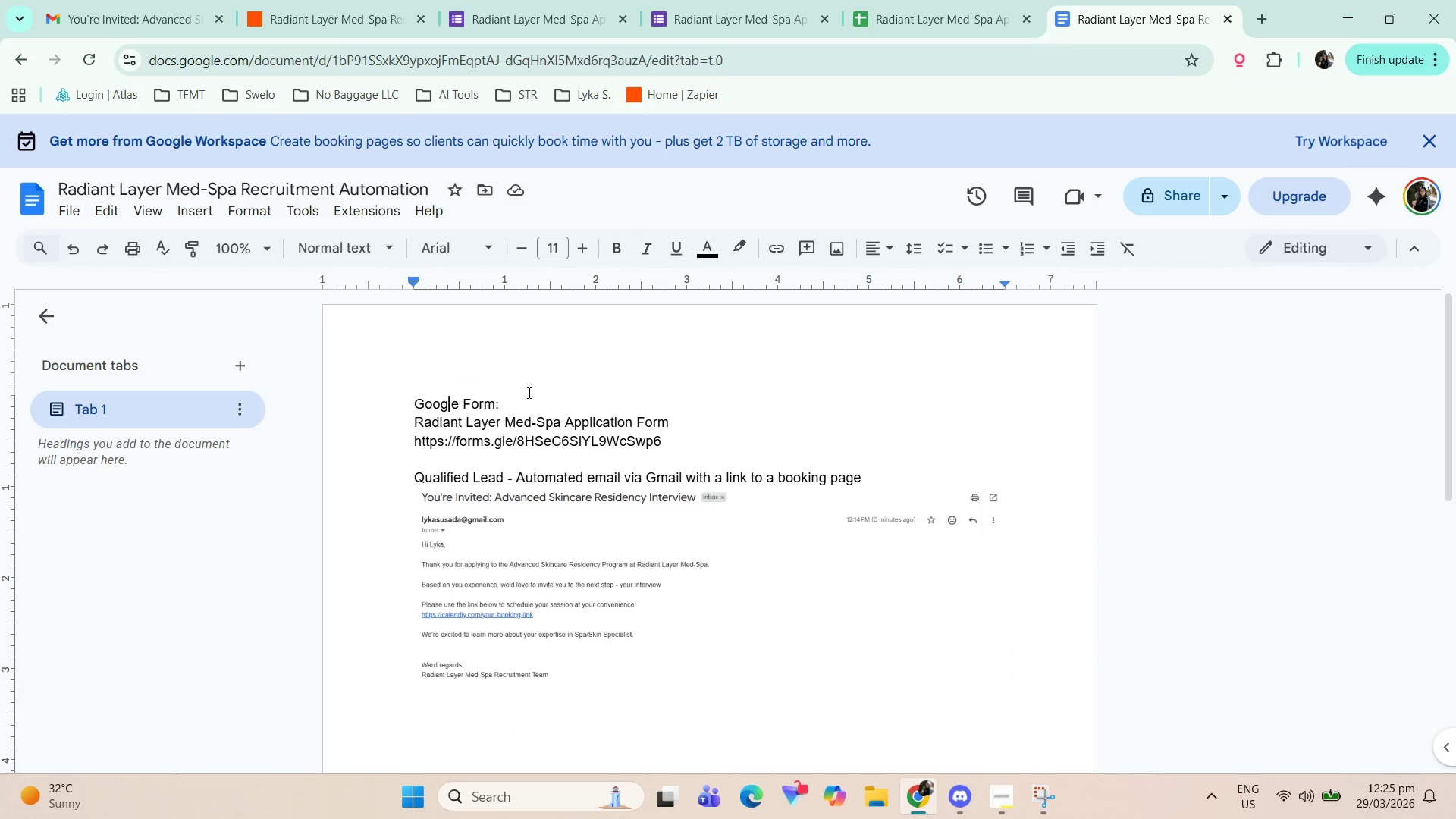 
key(ArrowLeft)
 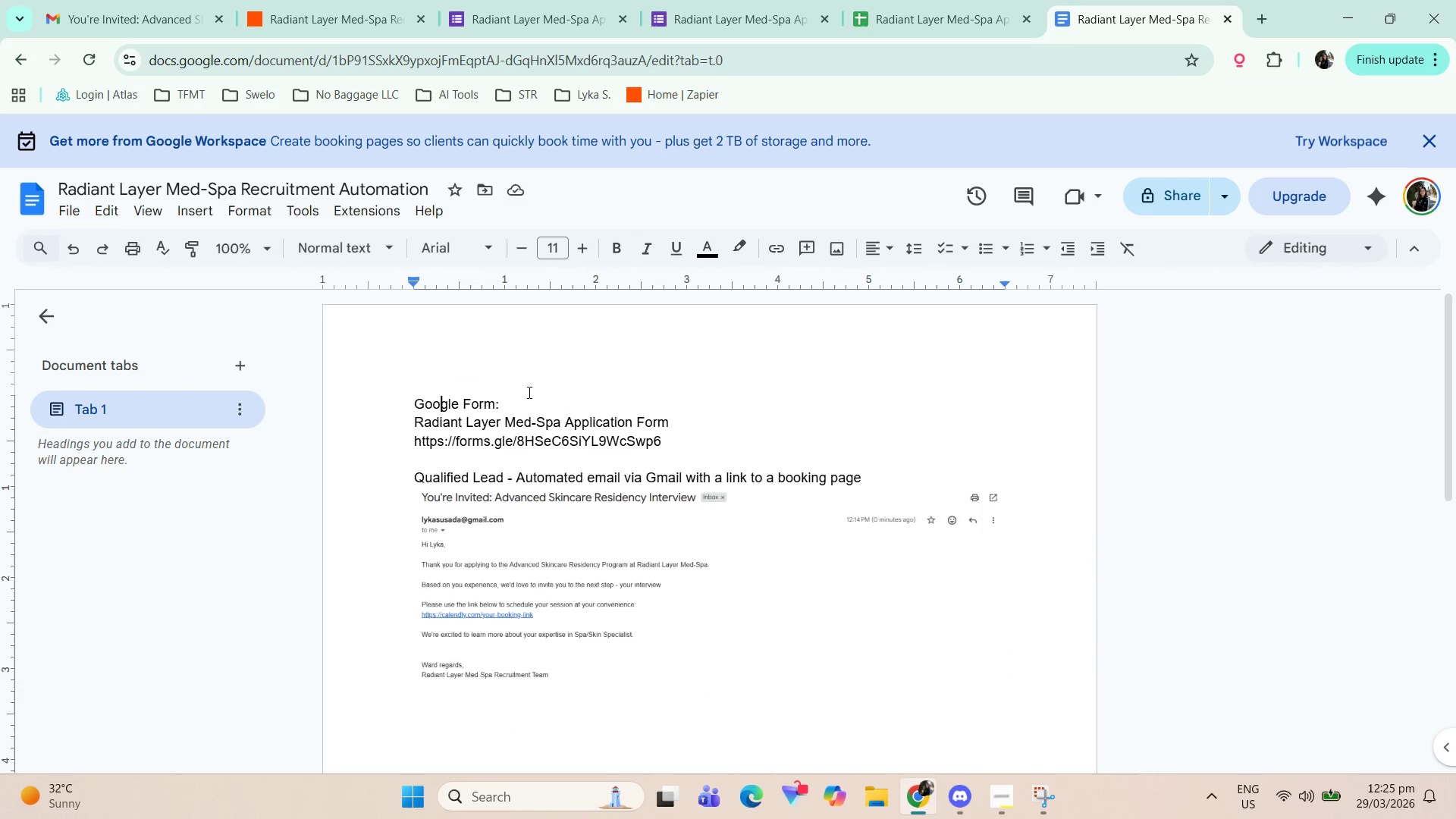 
key(ArrowLeft)
 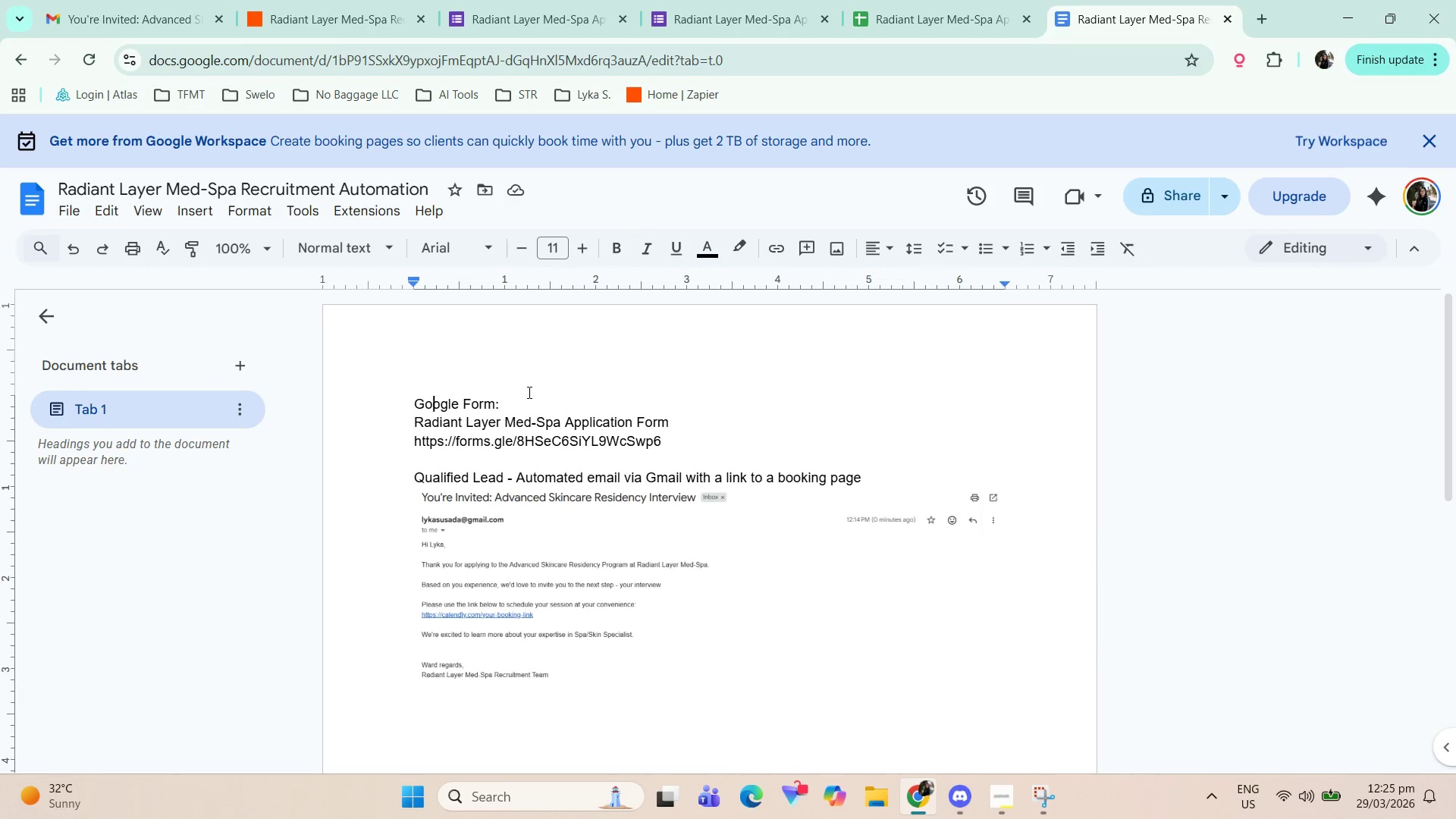 
key(ArrowLeft)
 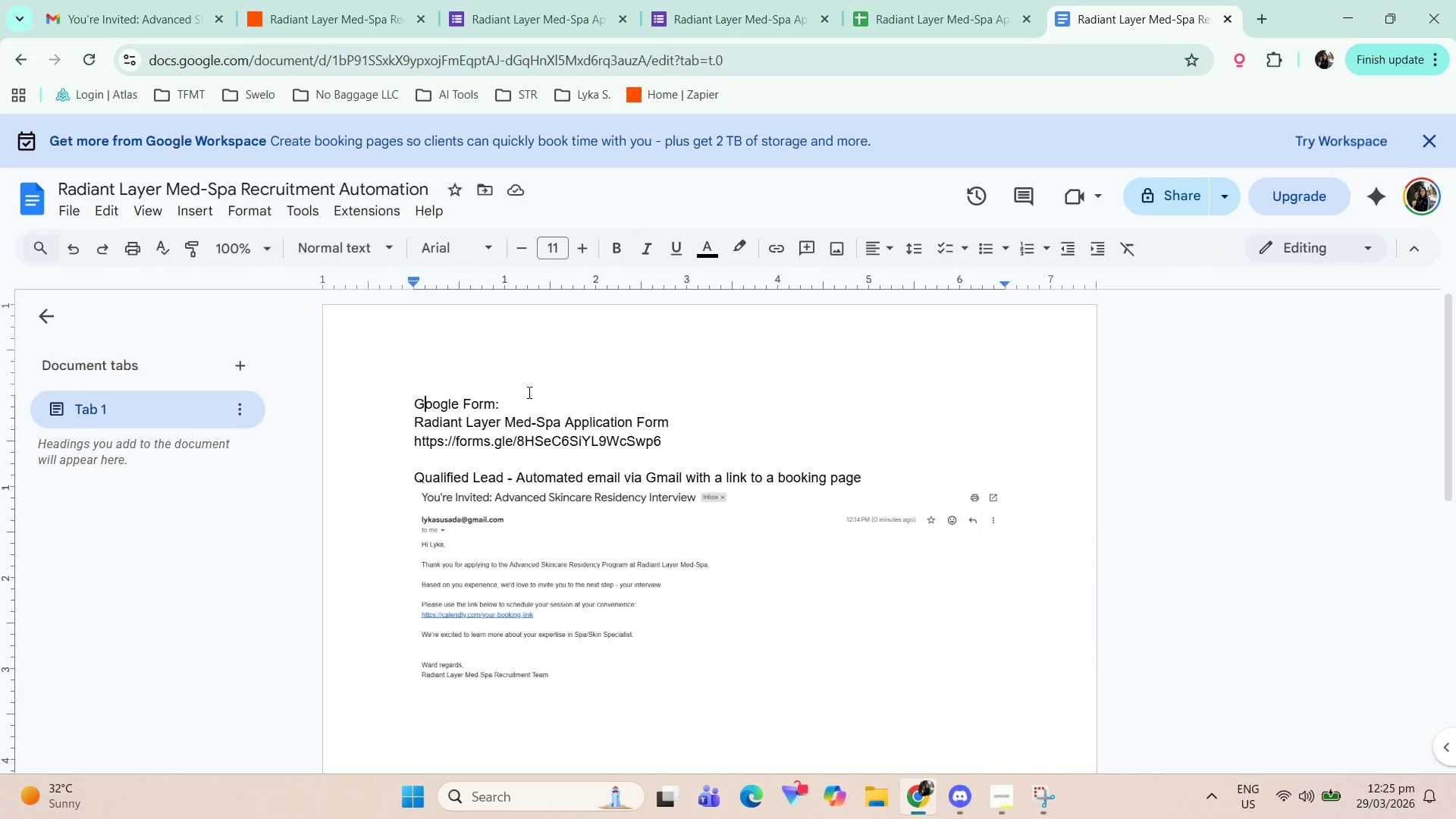 
key(ArrowLeft)
 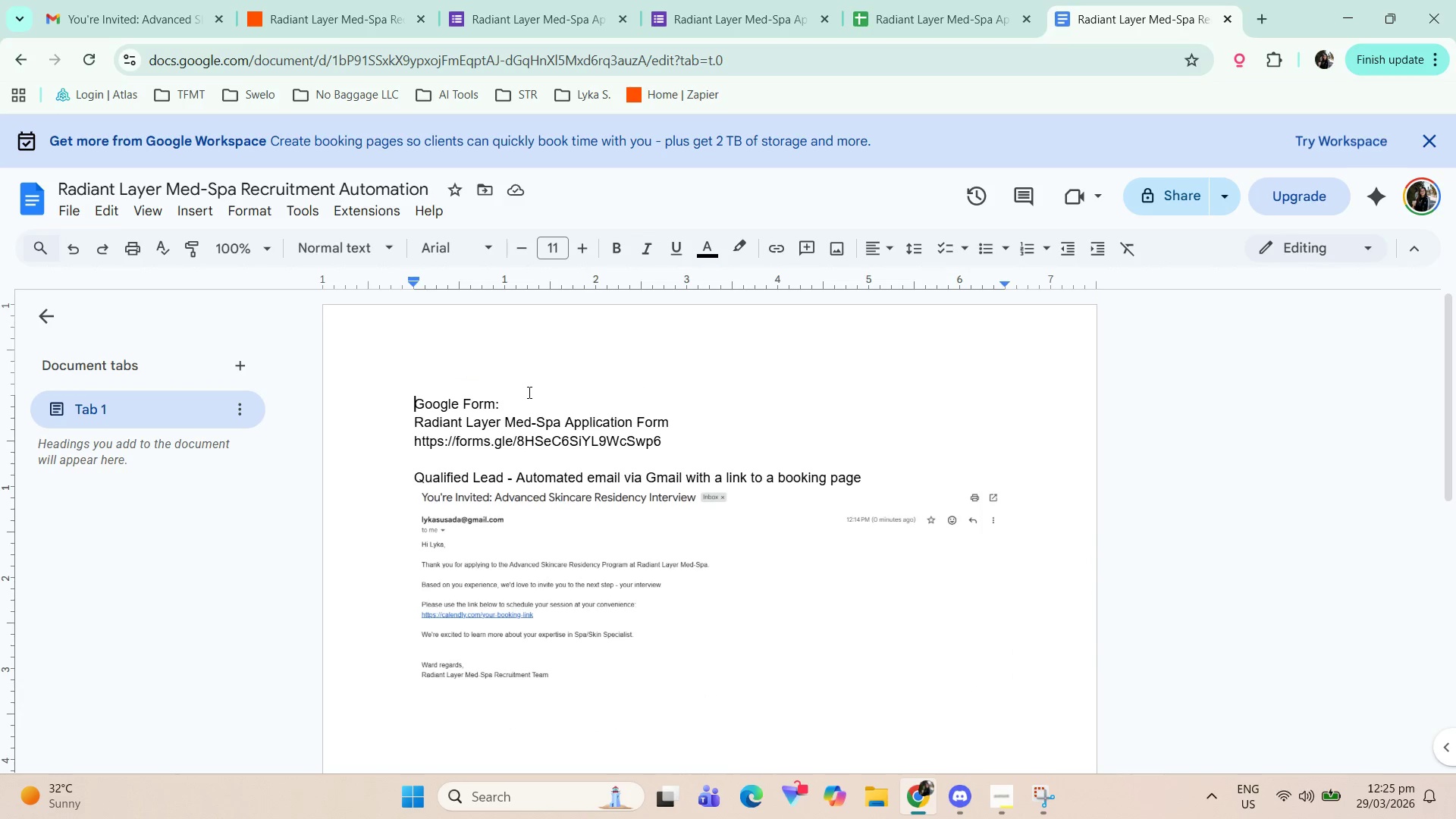 
key(Enter)
 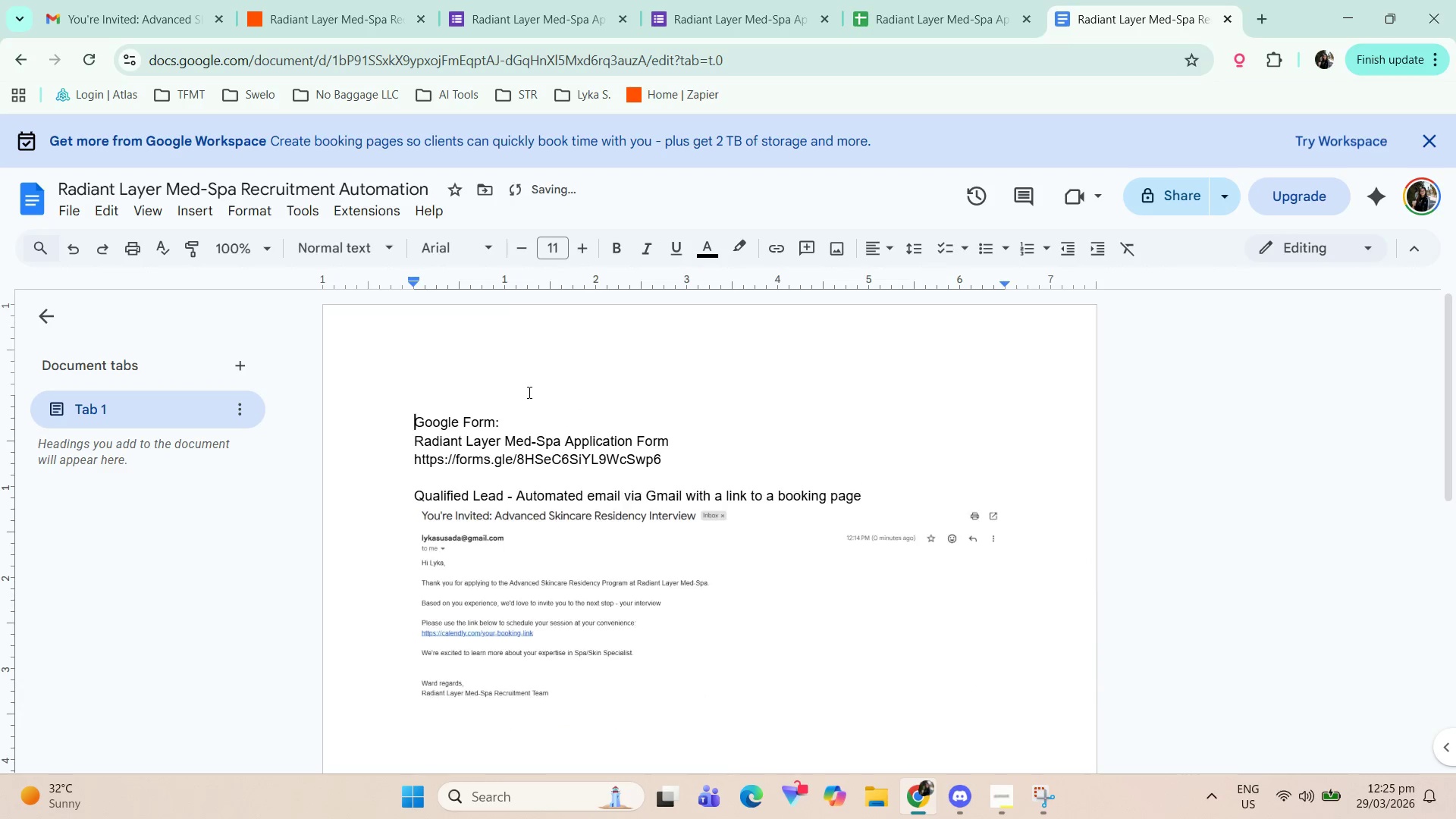 
key(Enter)
 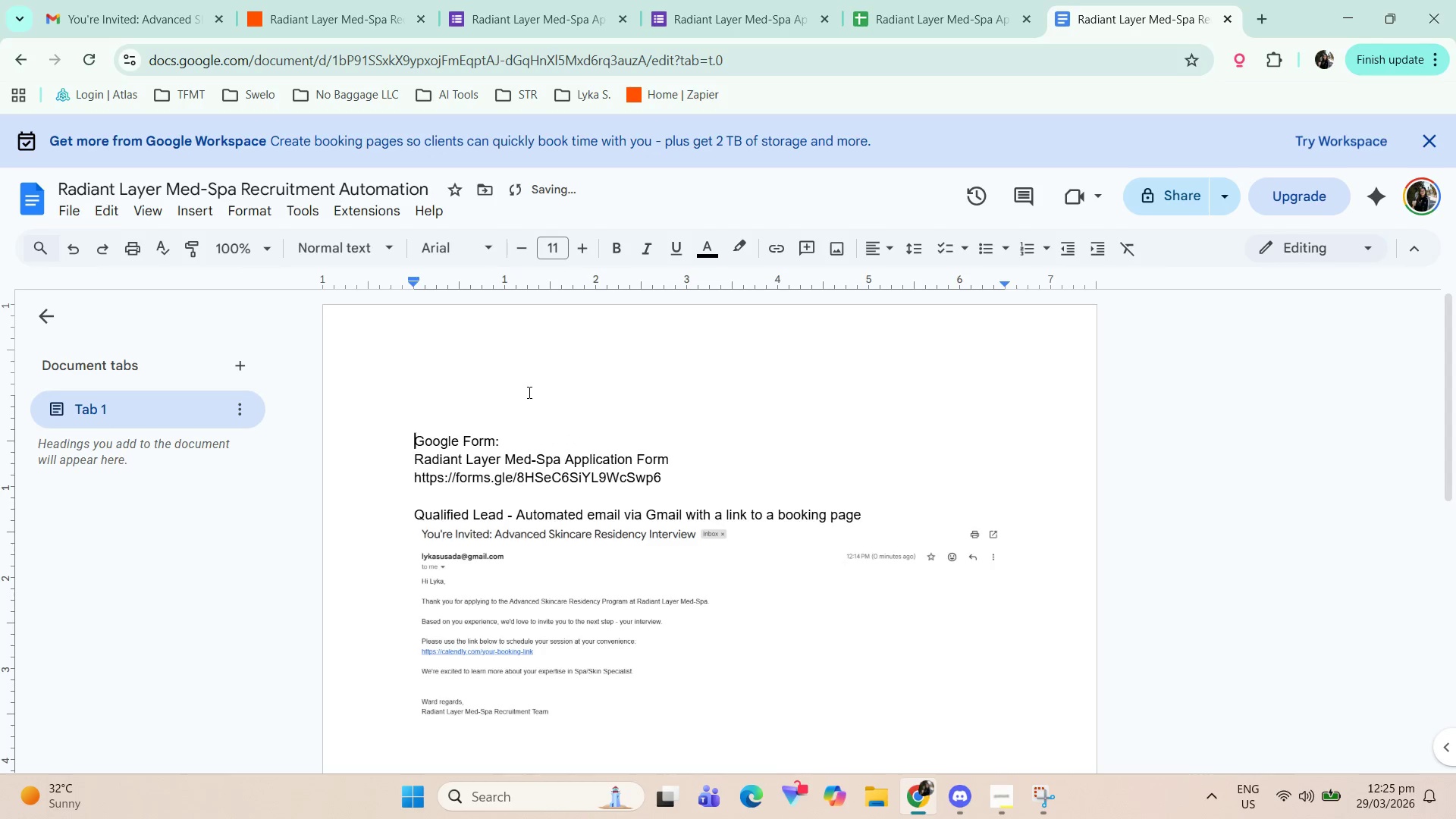 
key(ArrowUp)
 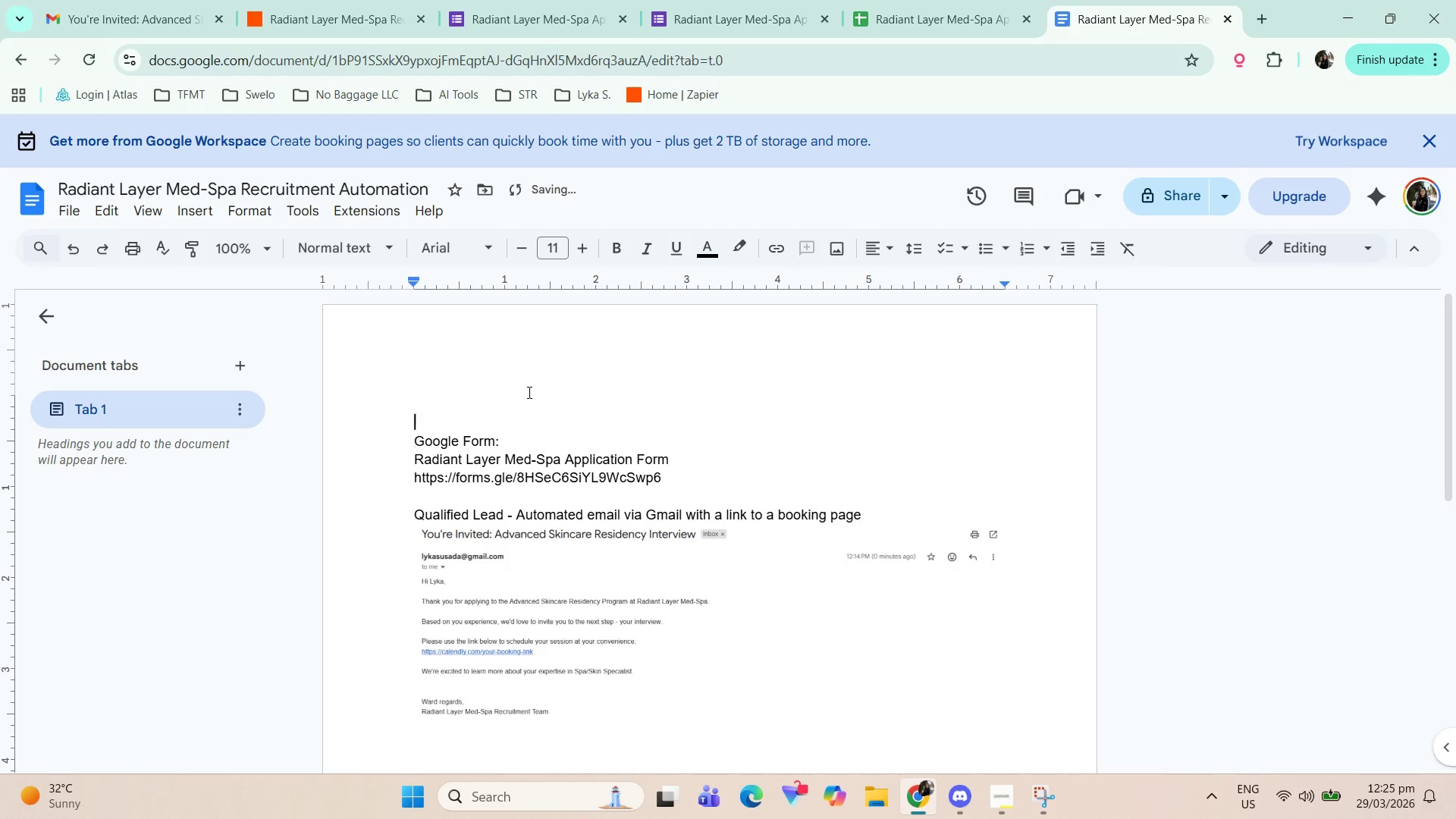 
key(ArrowUp)
 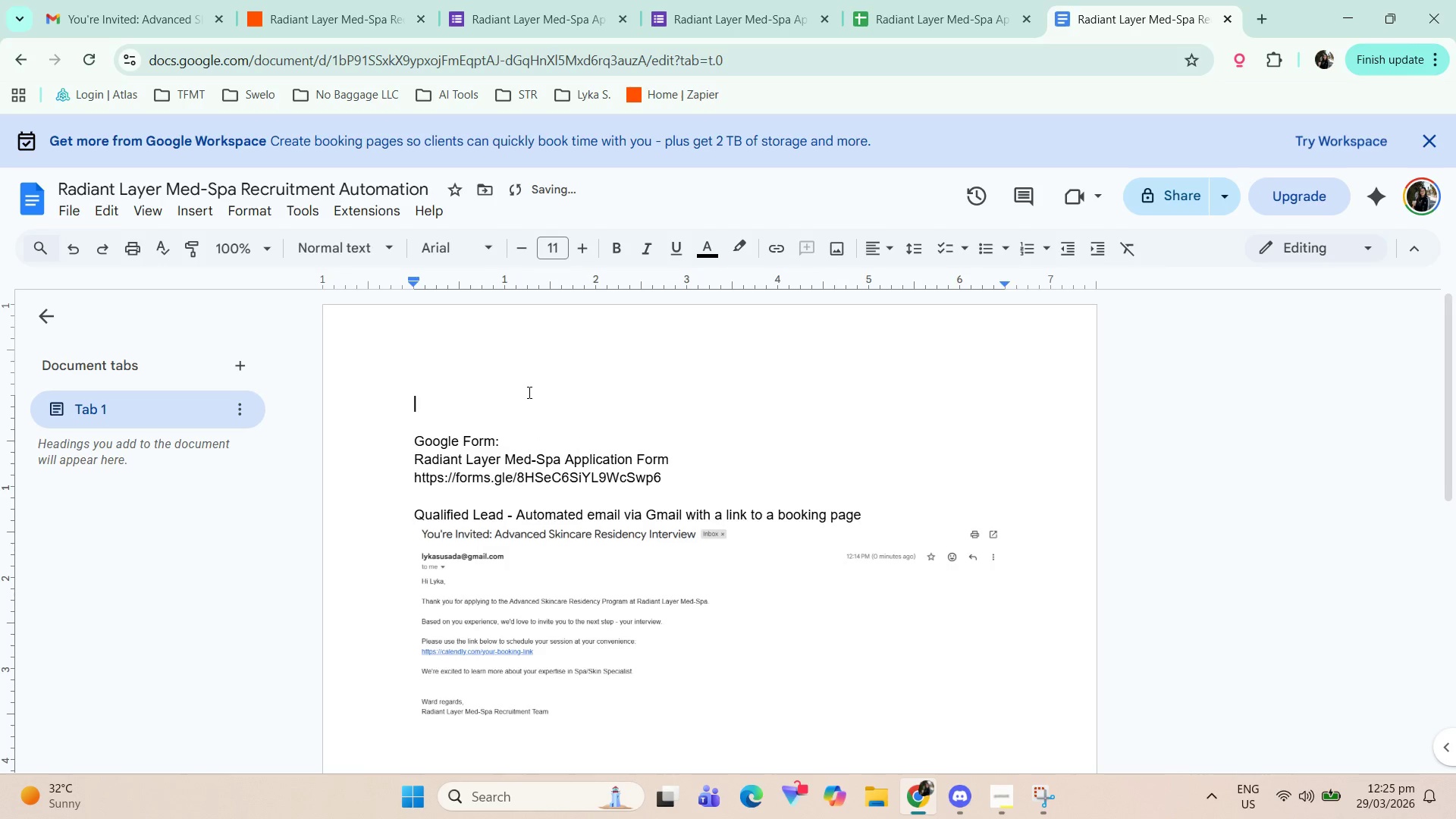 
key(ArrowUp)
 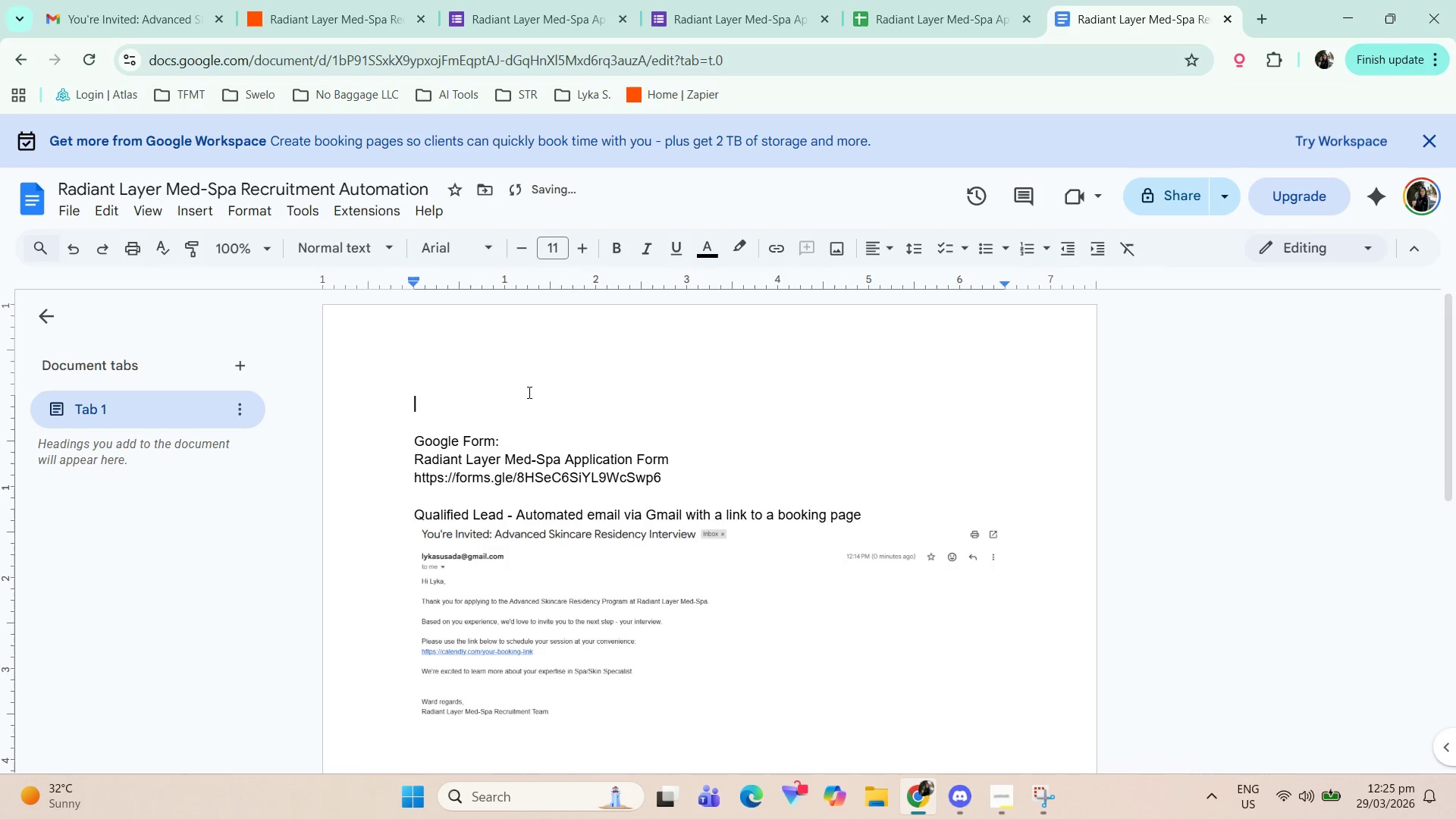 
key(ArrowUp)
 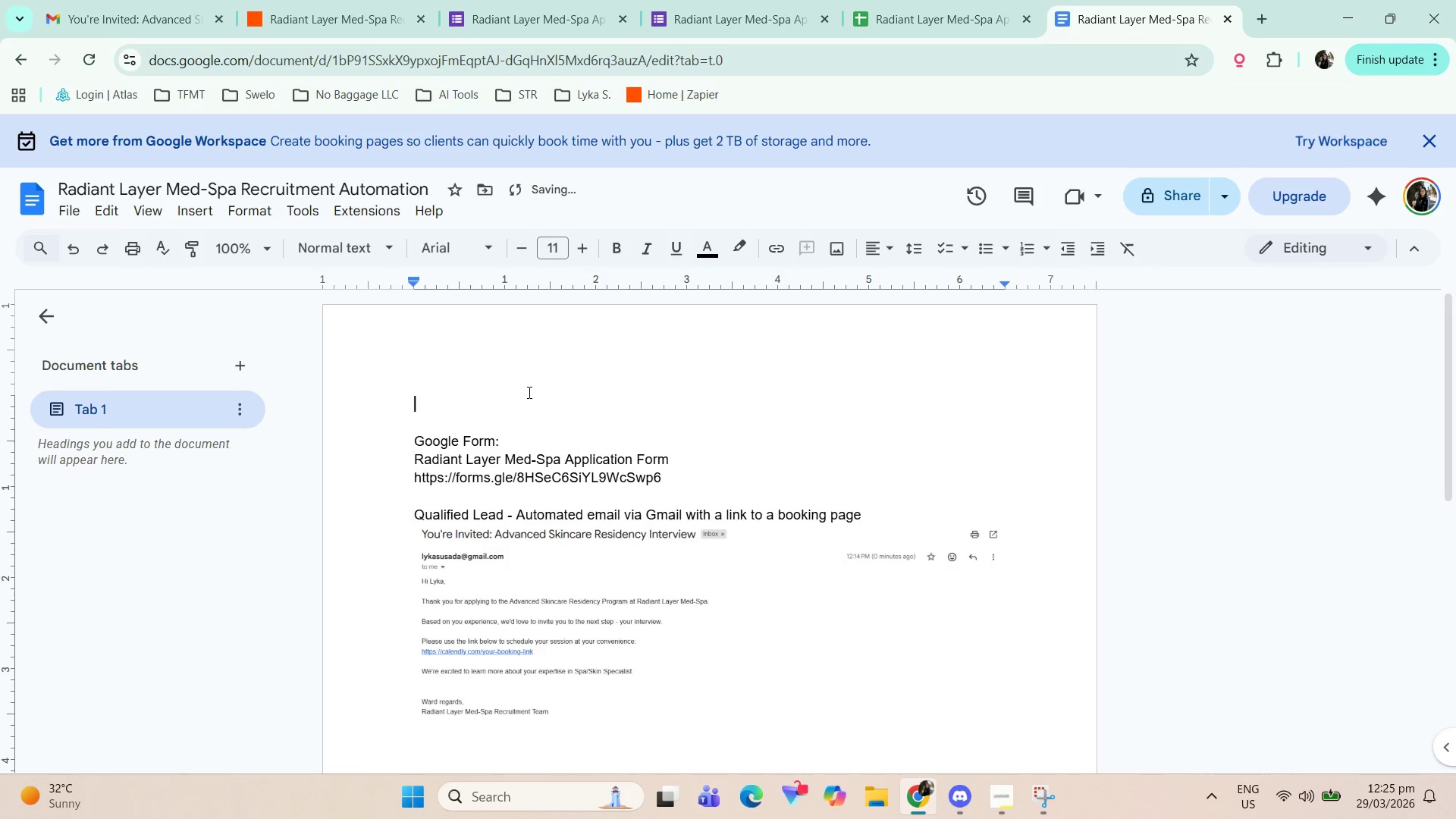 
key(Control+ControlLeft)
 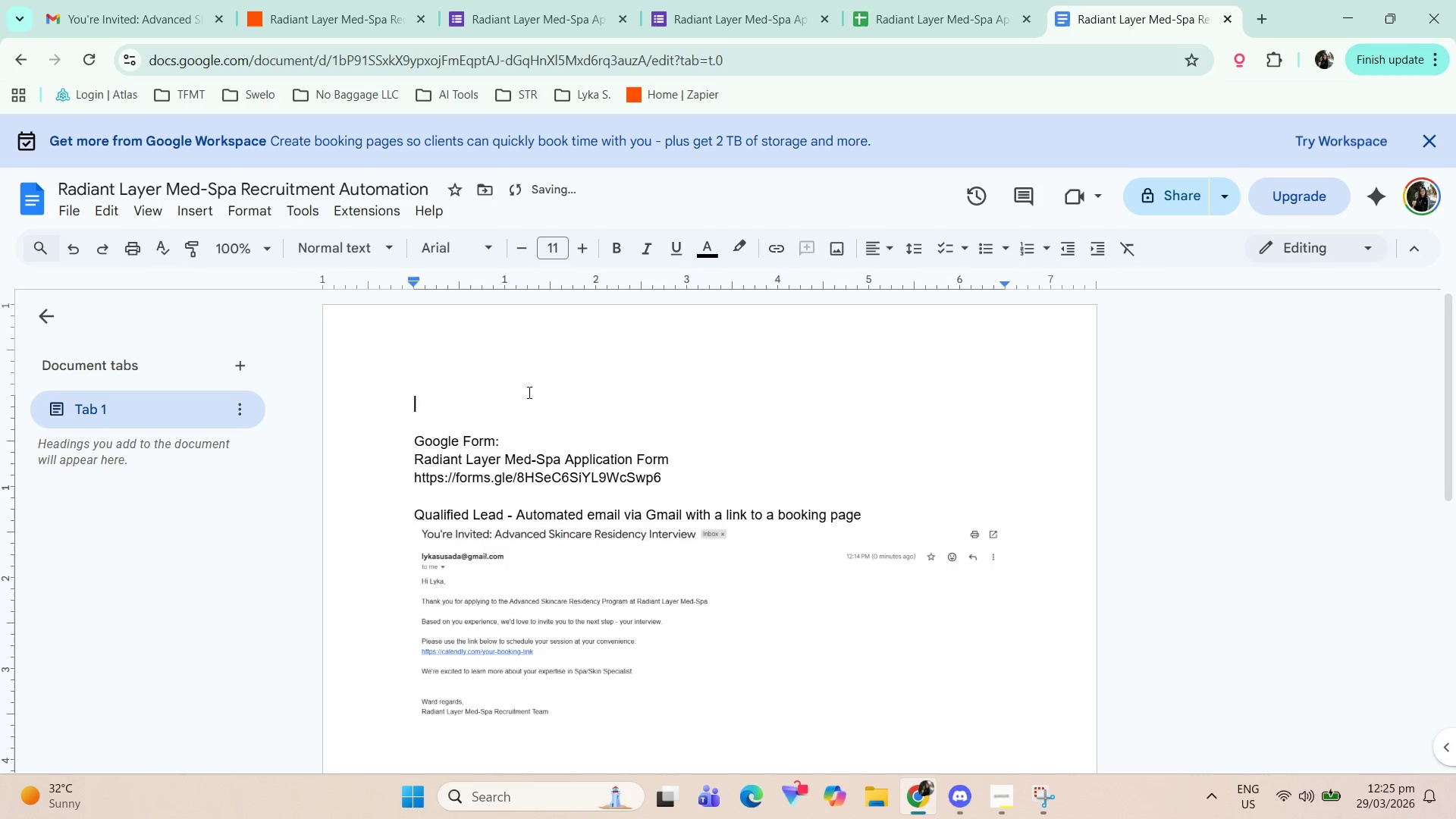 
key(Control+V)
 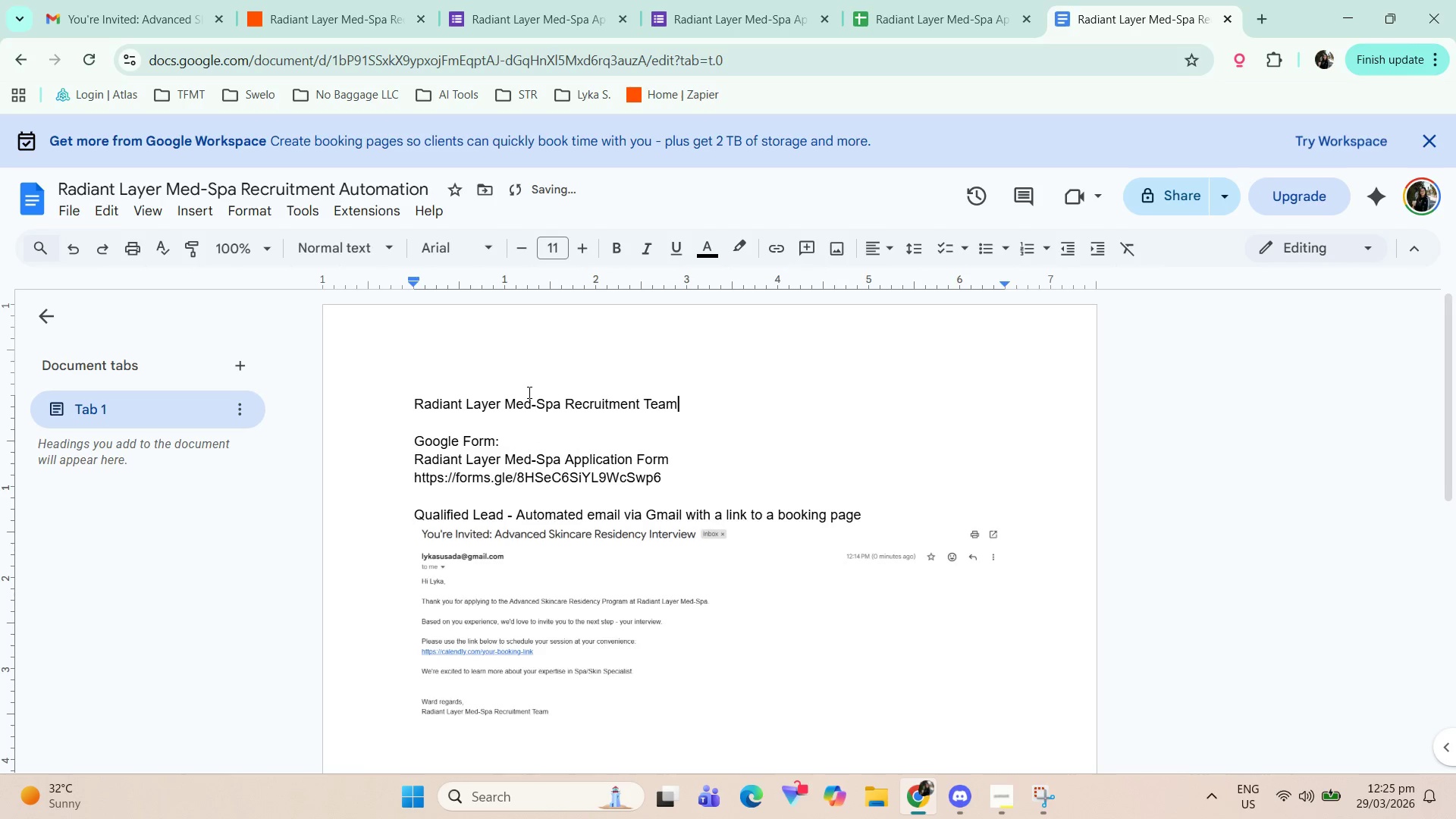 
key(Enter)
 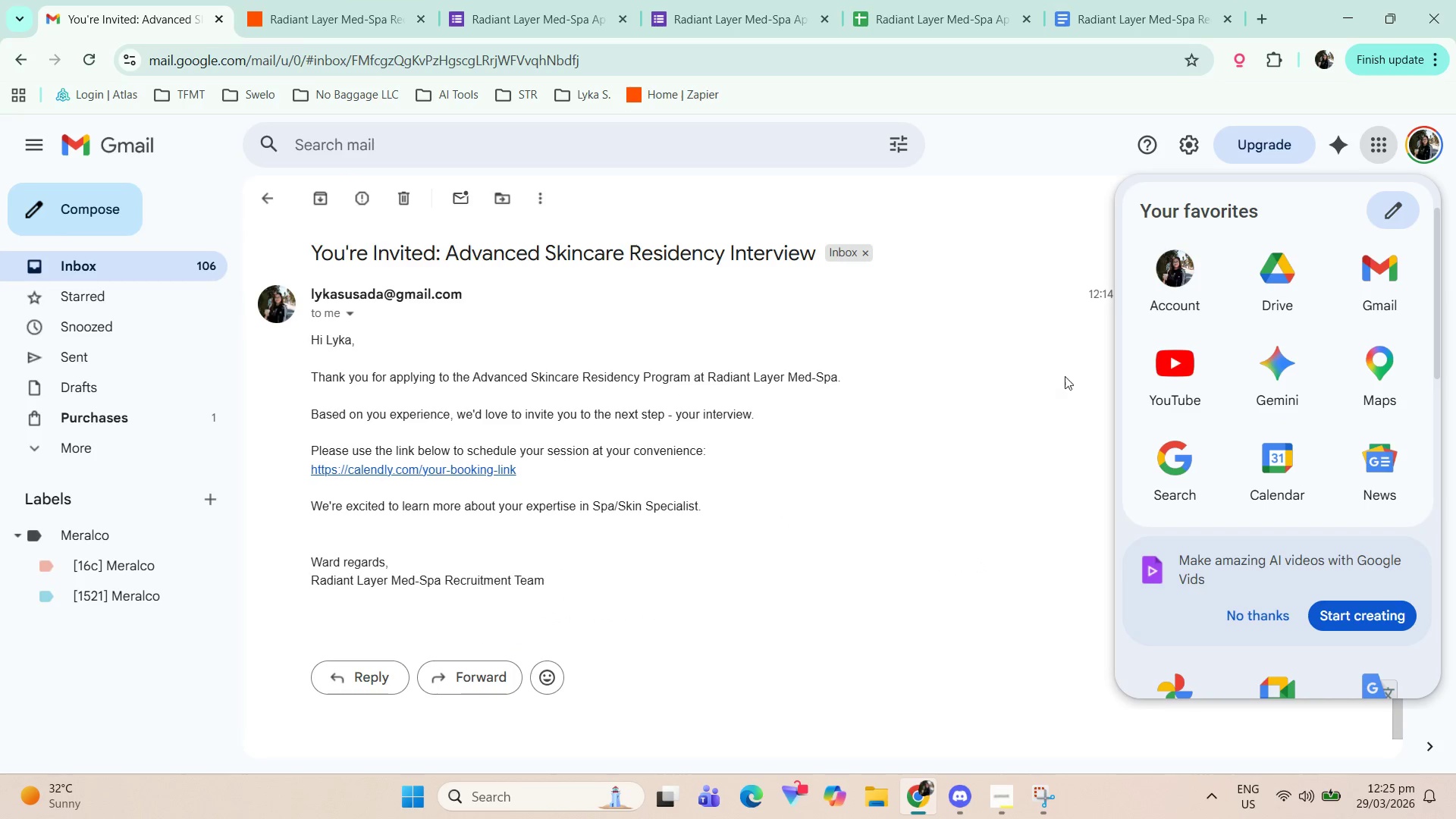 
left_click([395, 0])
 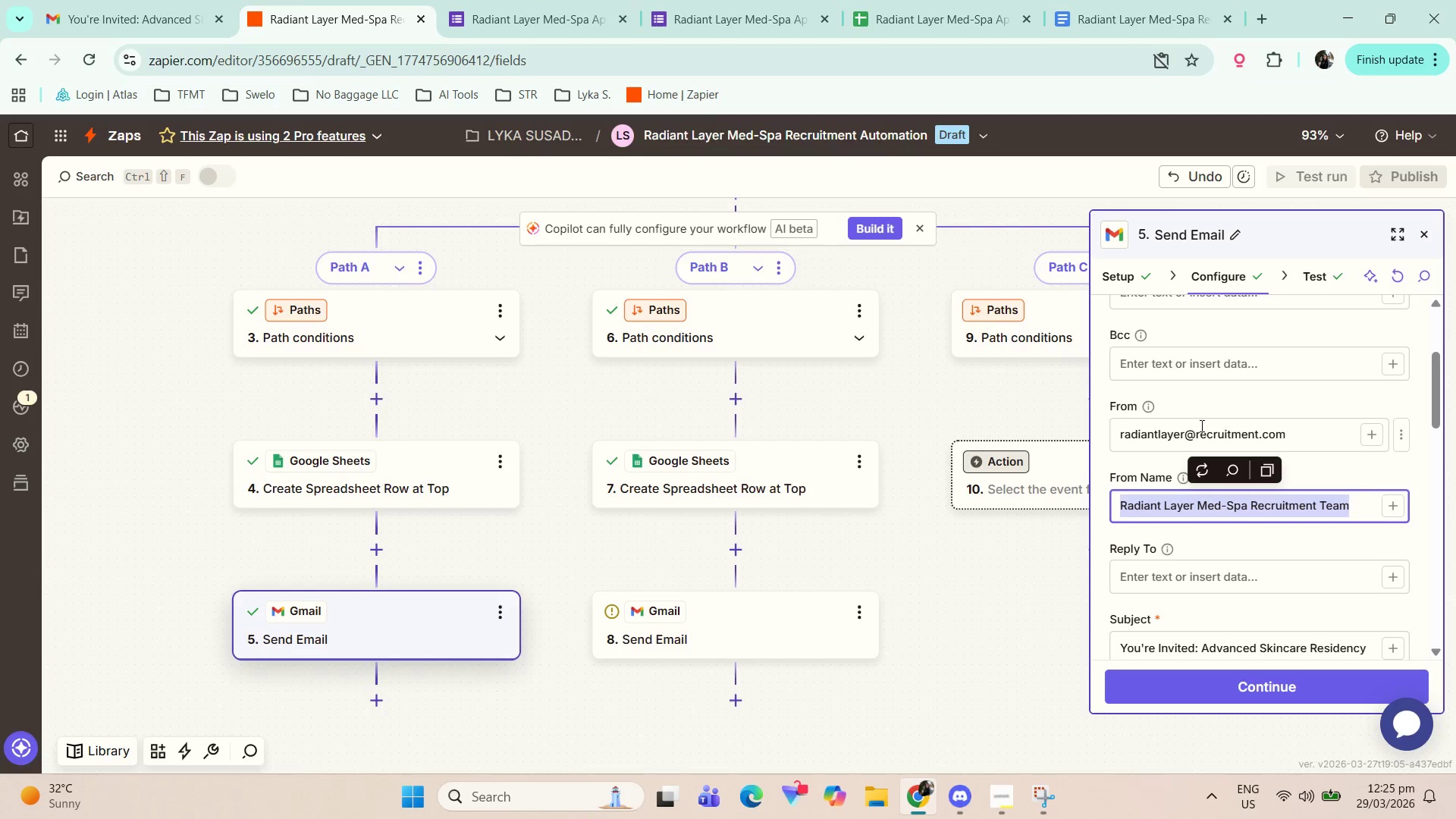 
left_click([1248, 425])
 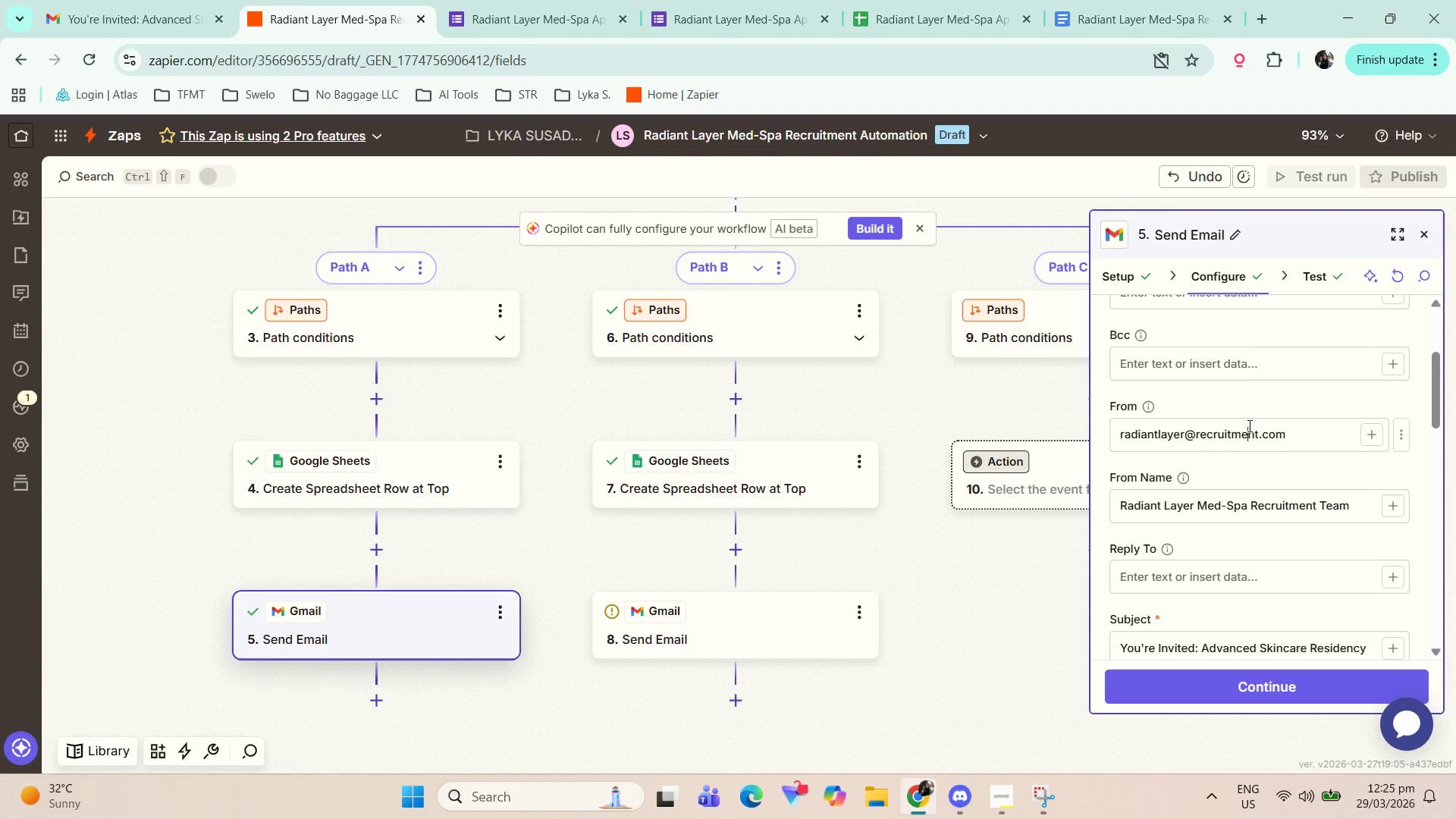 
key(Control+A)
 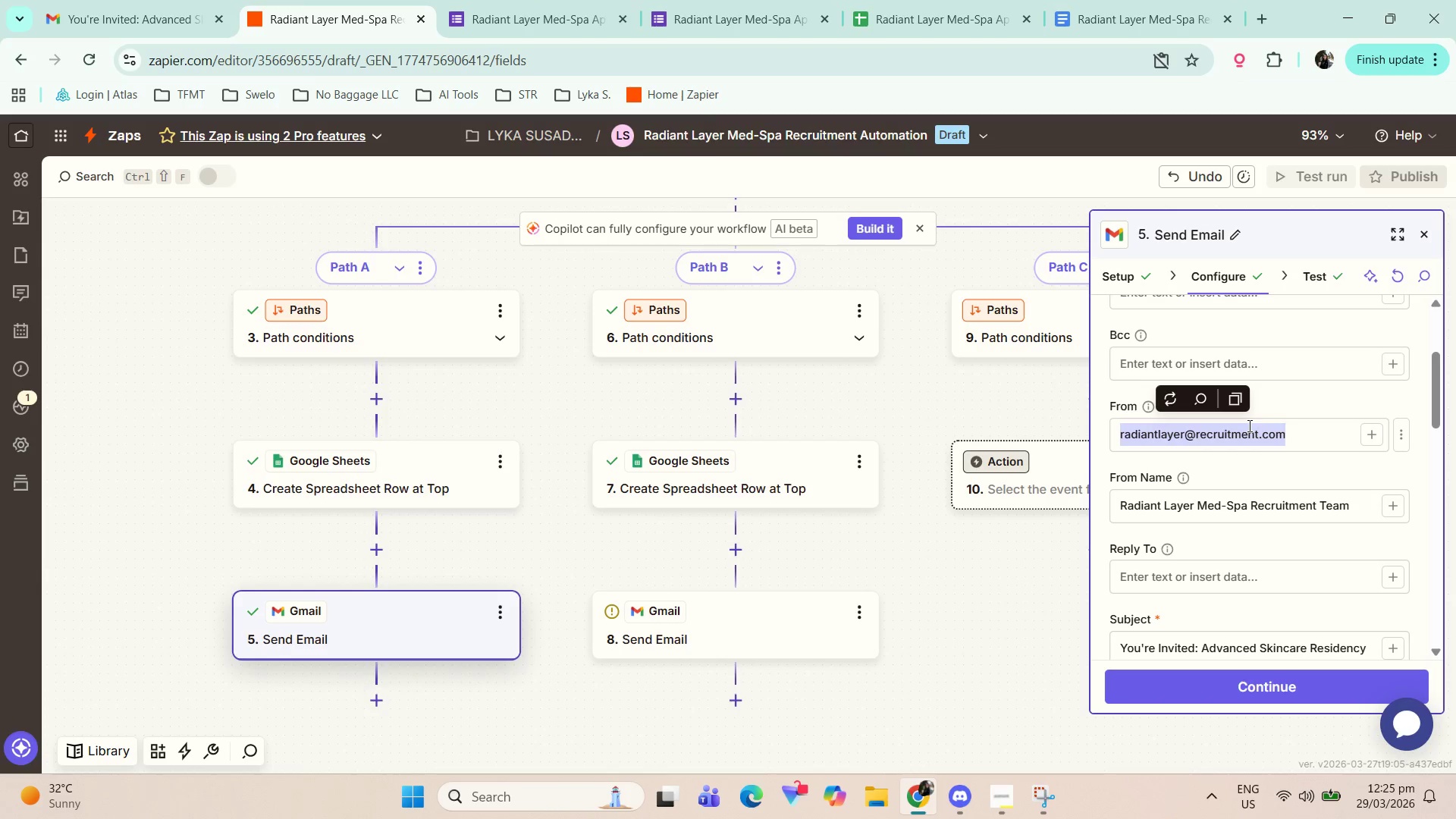 
key(Control+C)
 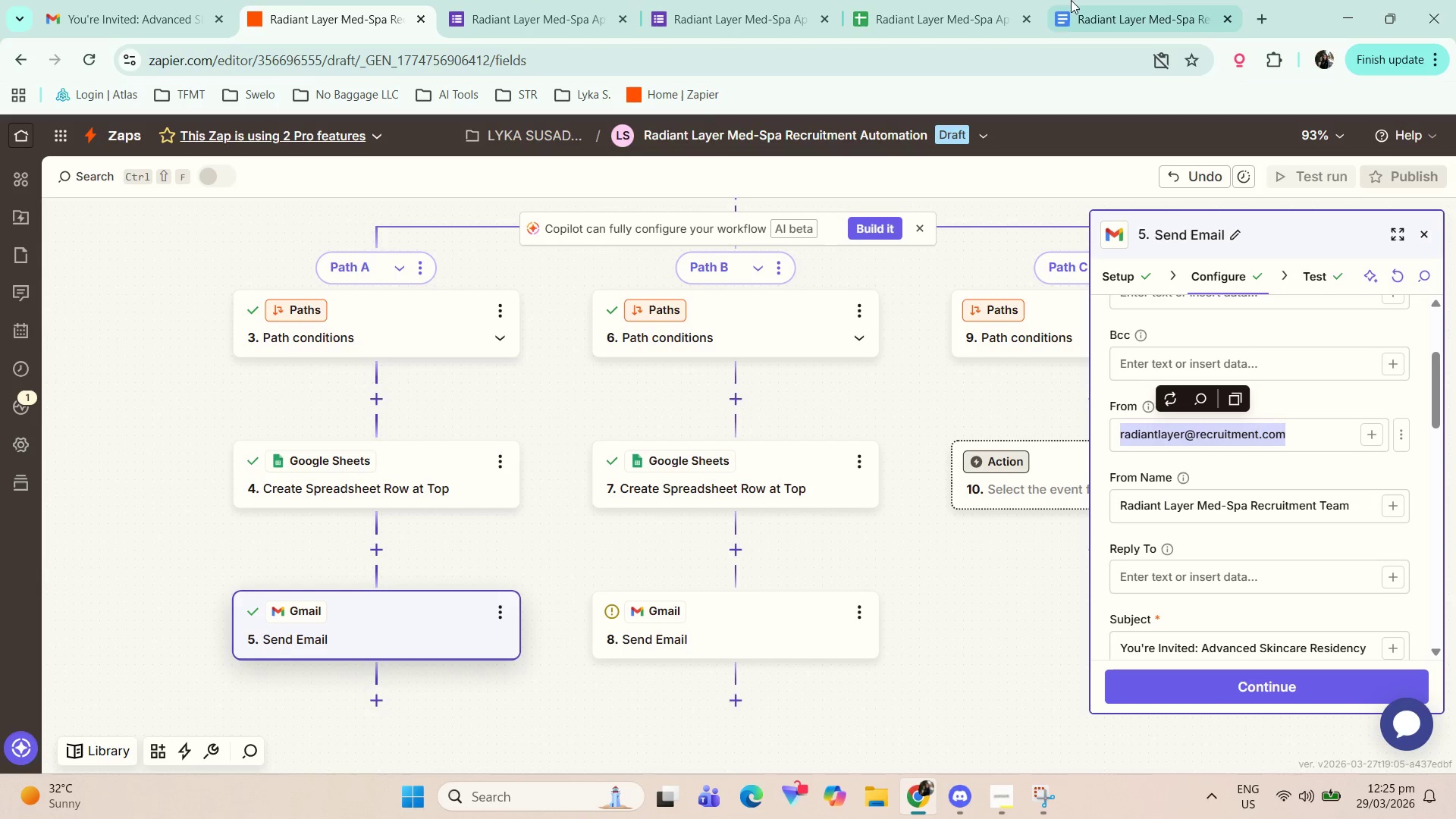 
left_click([1084, 0])
 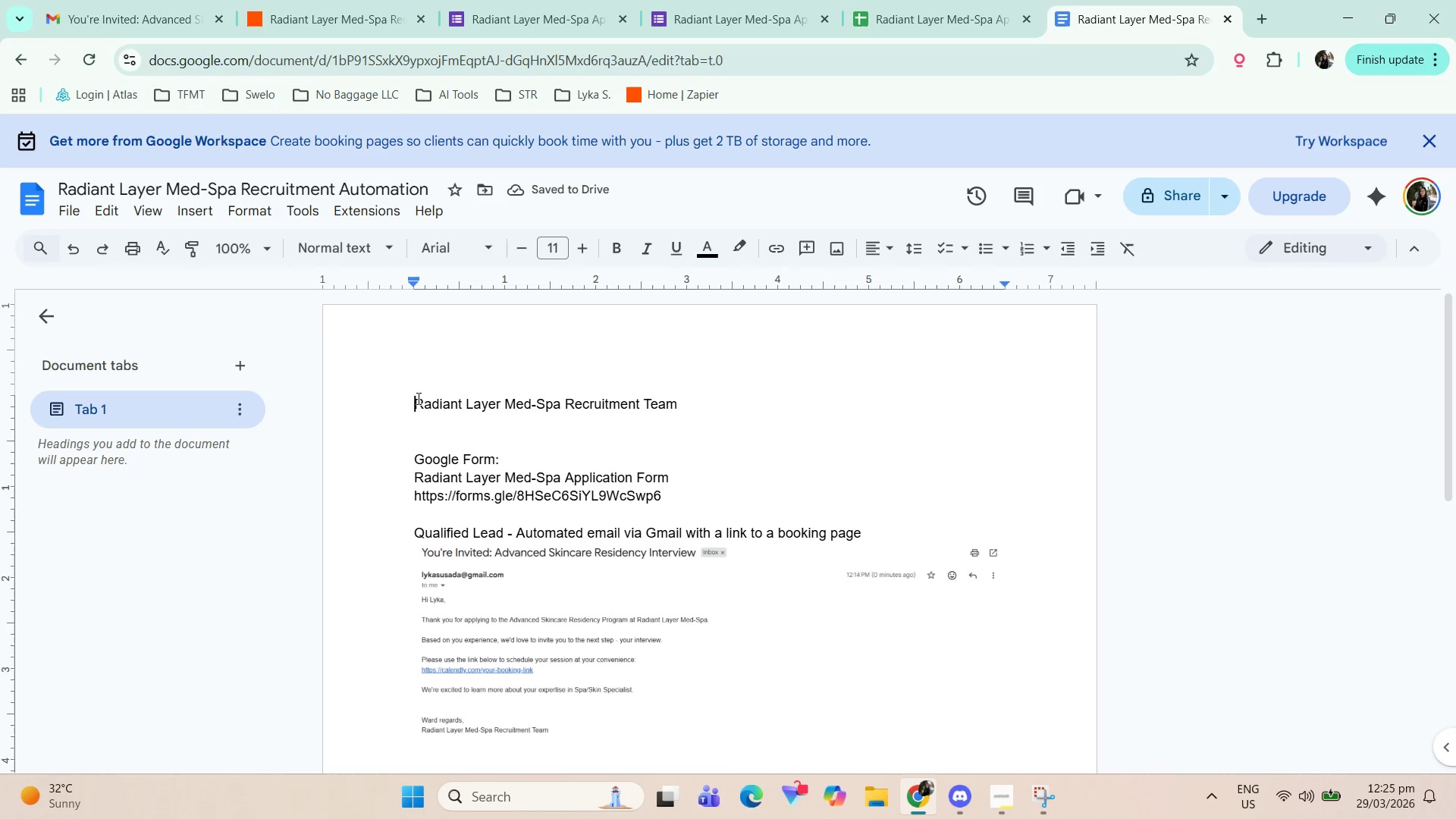 
double_click([423, 422])
 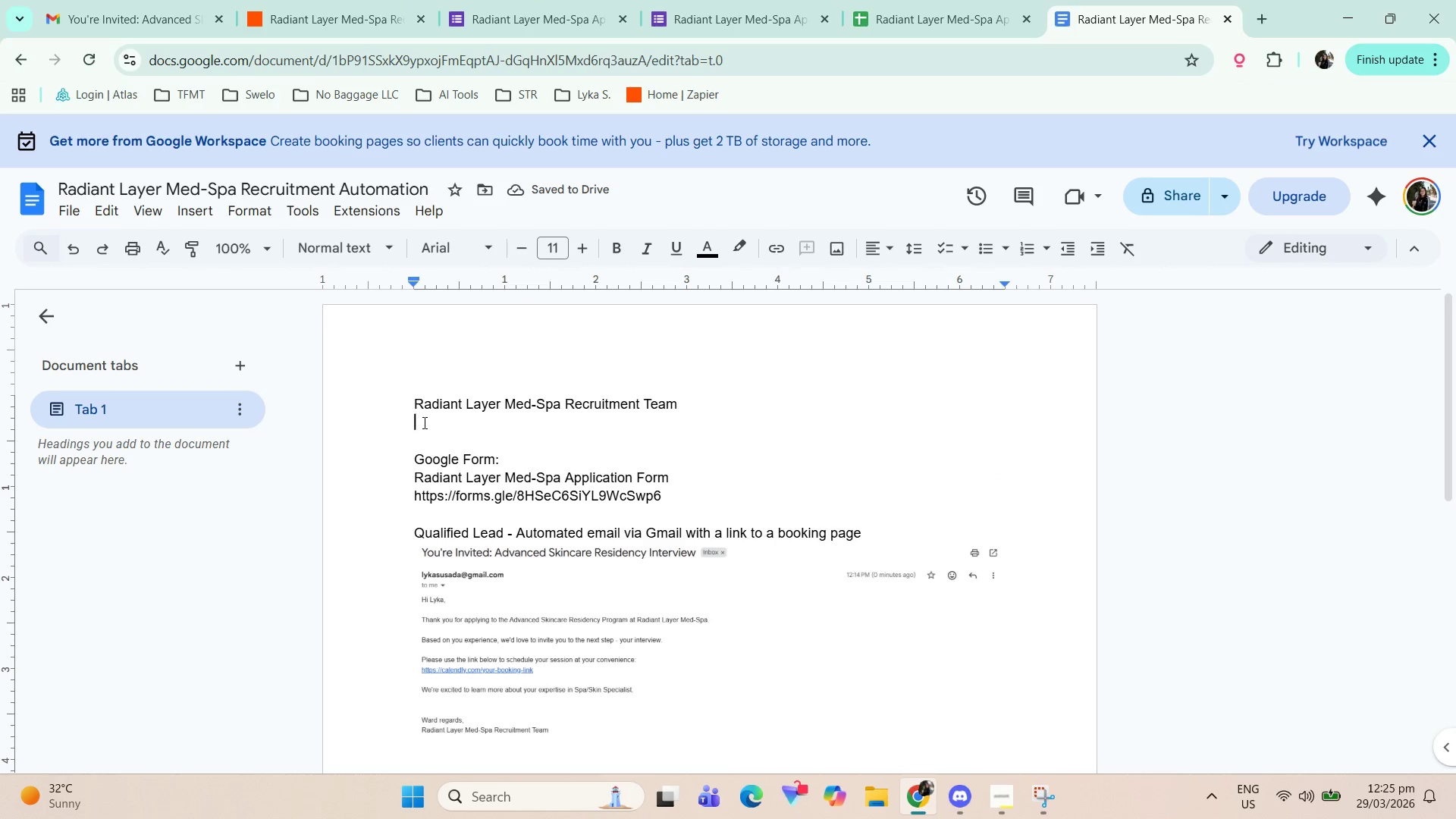 
key(Control+V)
 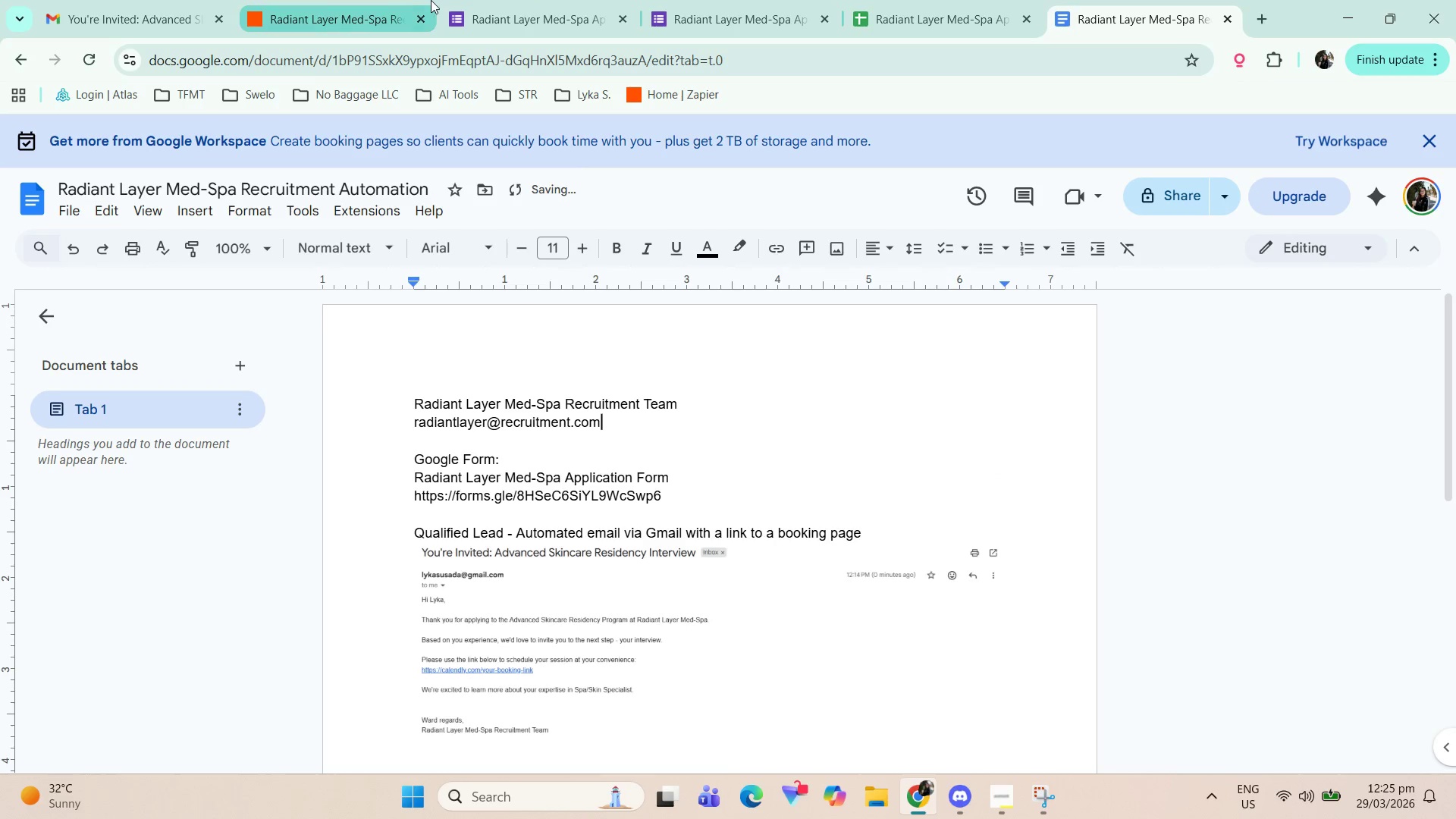 
left_click([388, 0])
 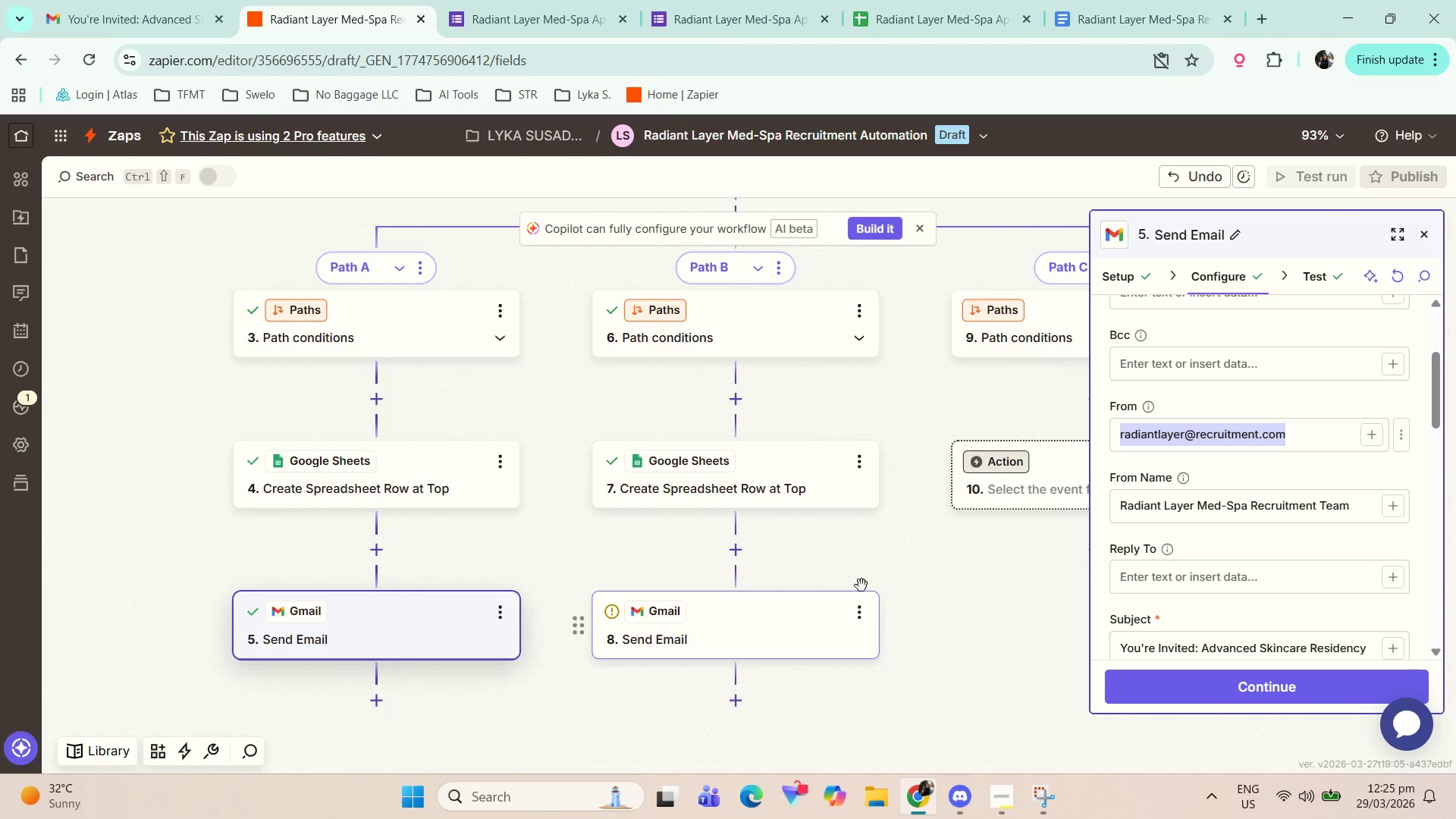 
left_click([787, 612])
 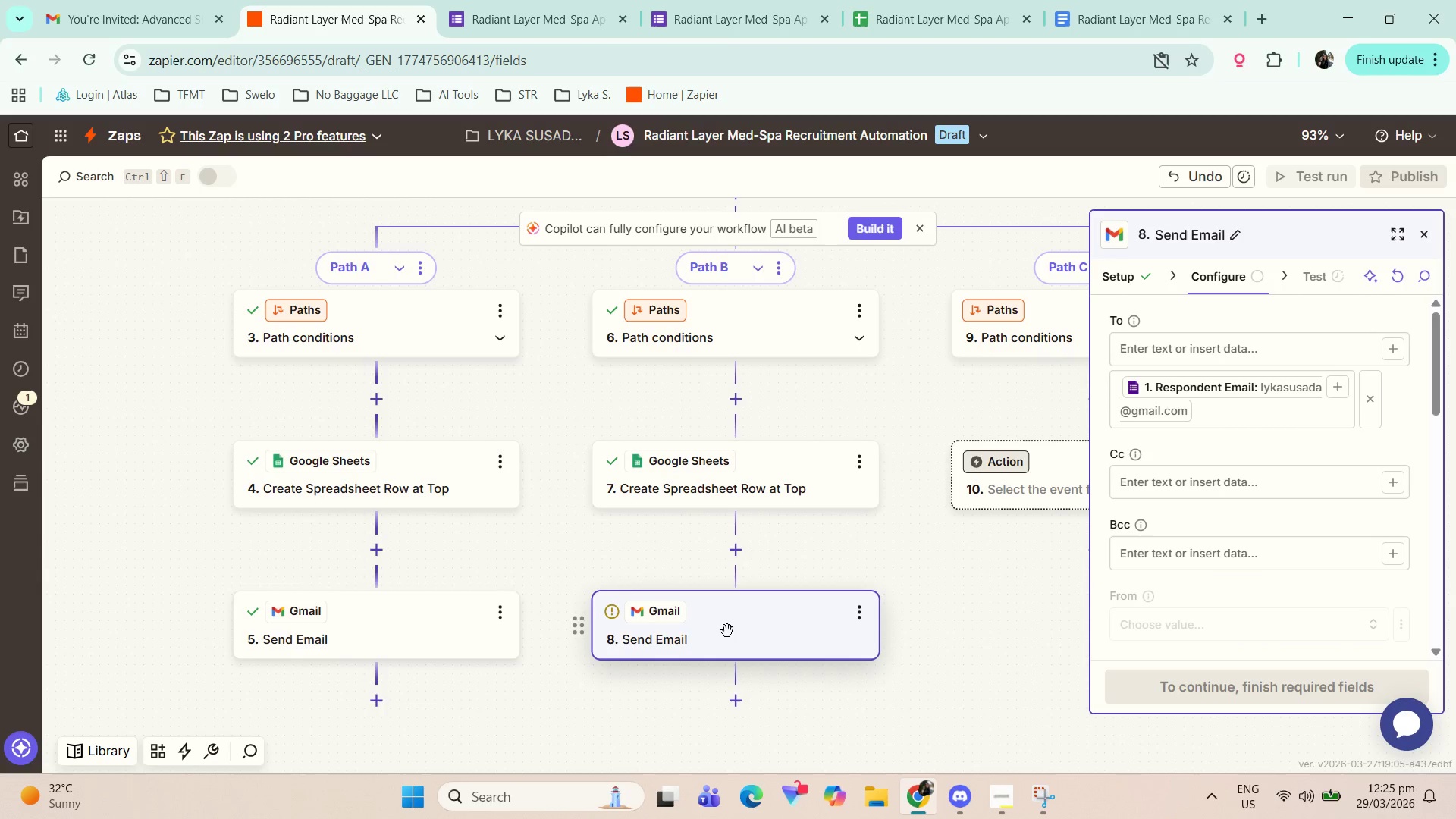 
left_click([726, 631])
 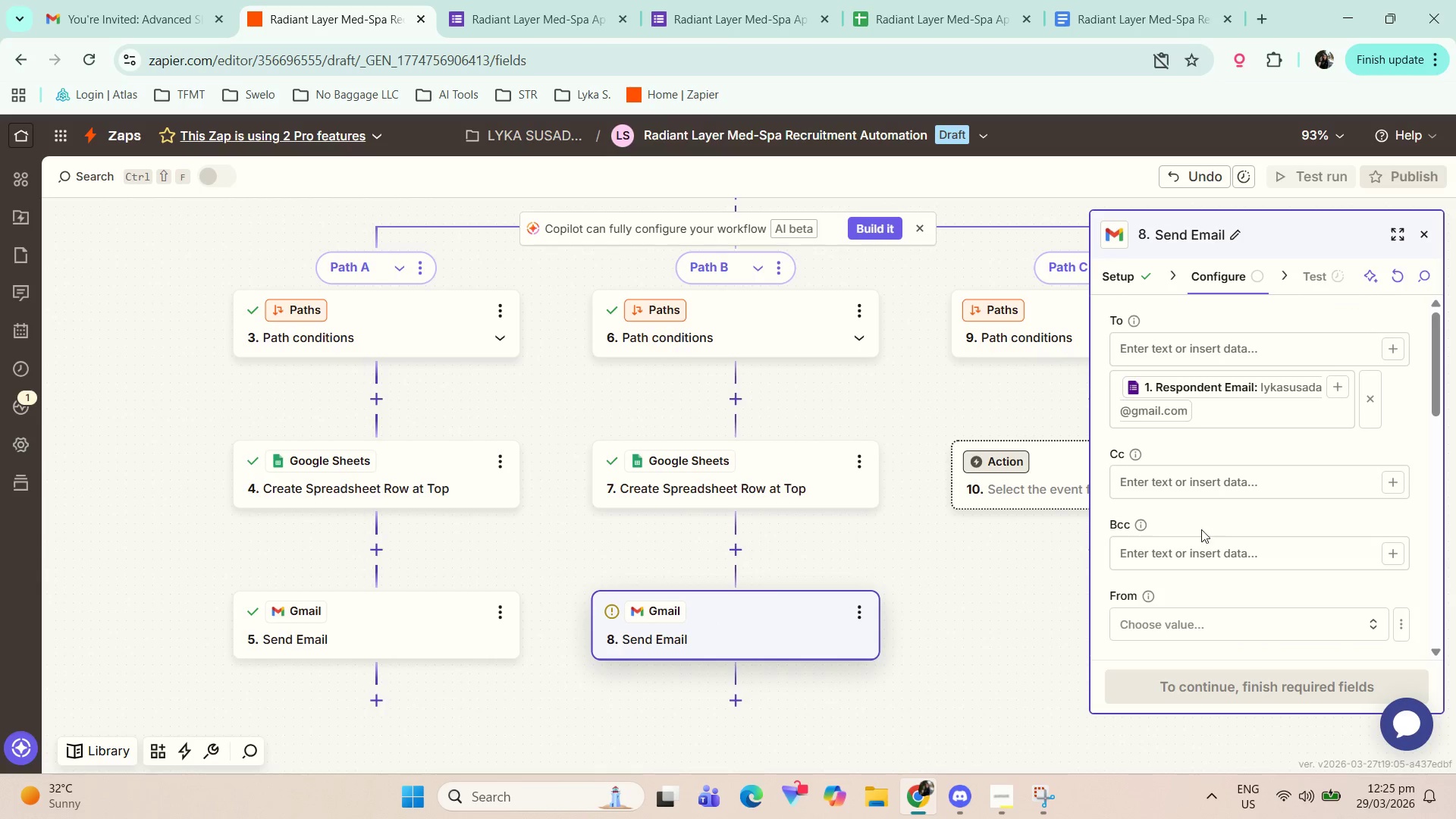 
scroll: coordinate [1210, 561], scroll_direction: down, amount: 1.0
 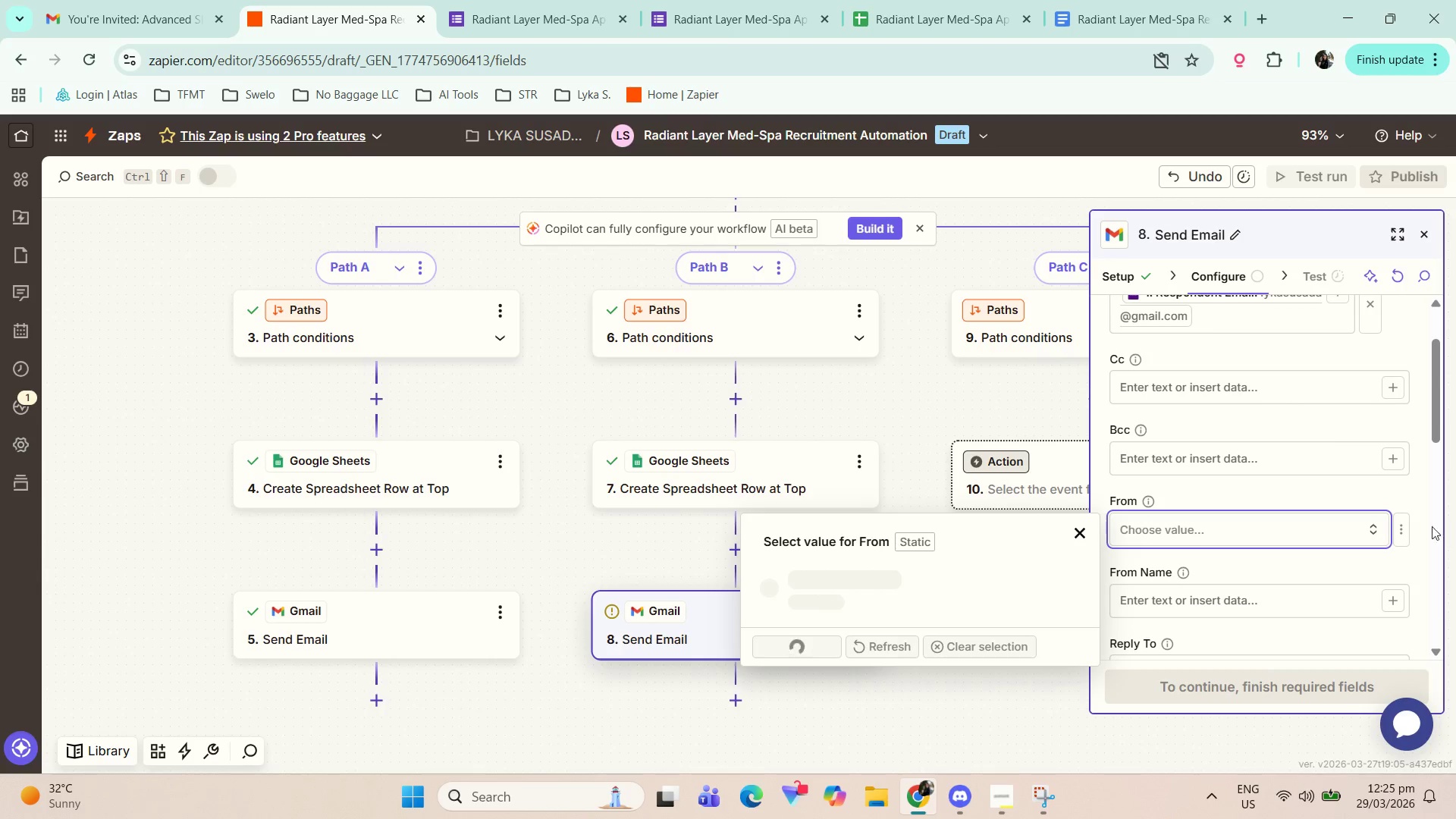 
double_click([1405, 529])
 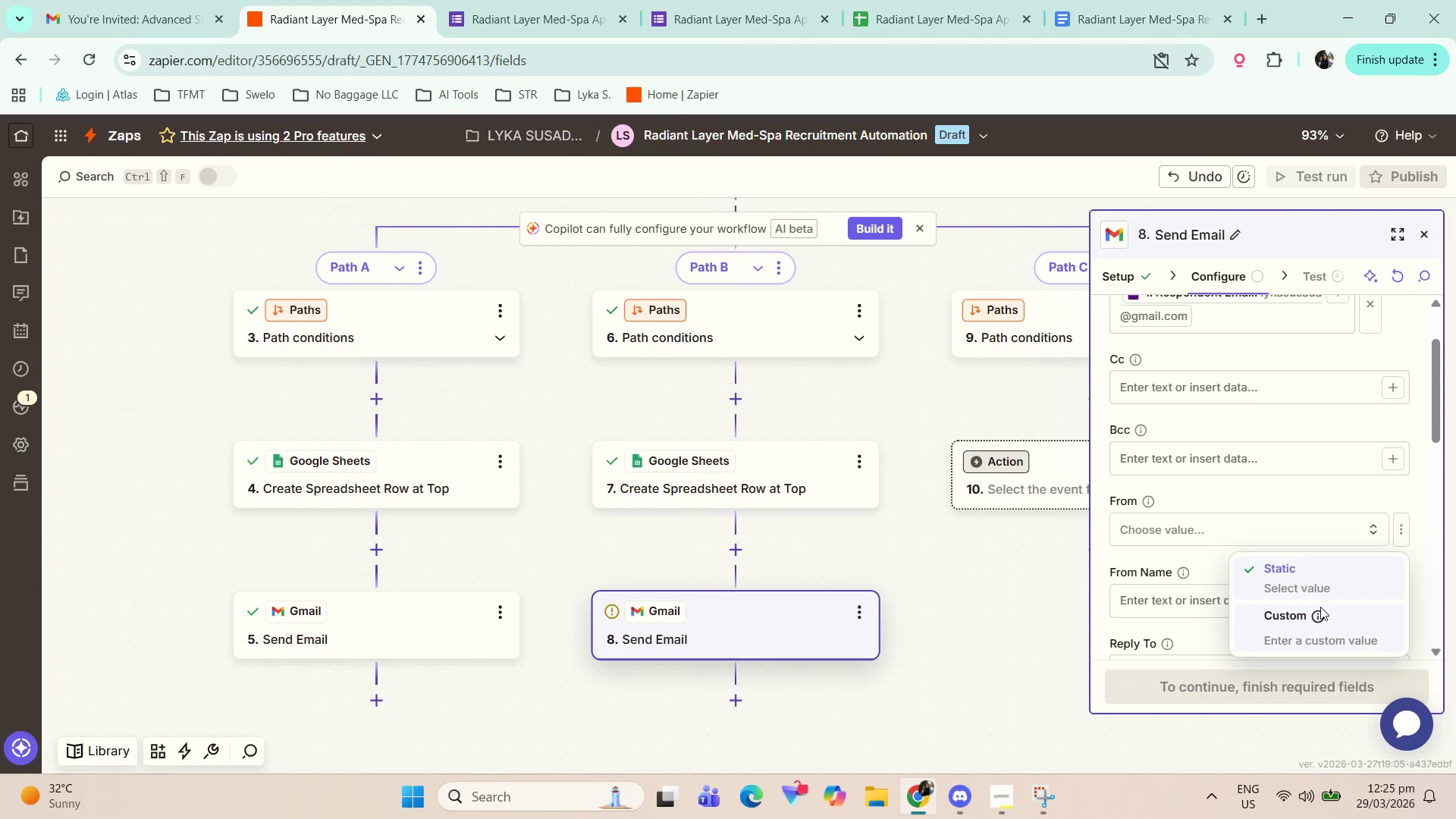 
left_click([1310, 637])
 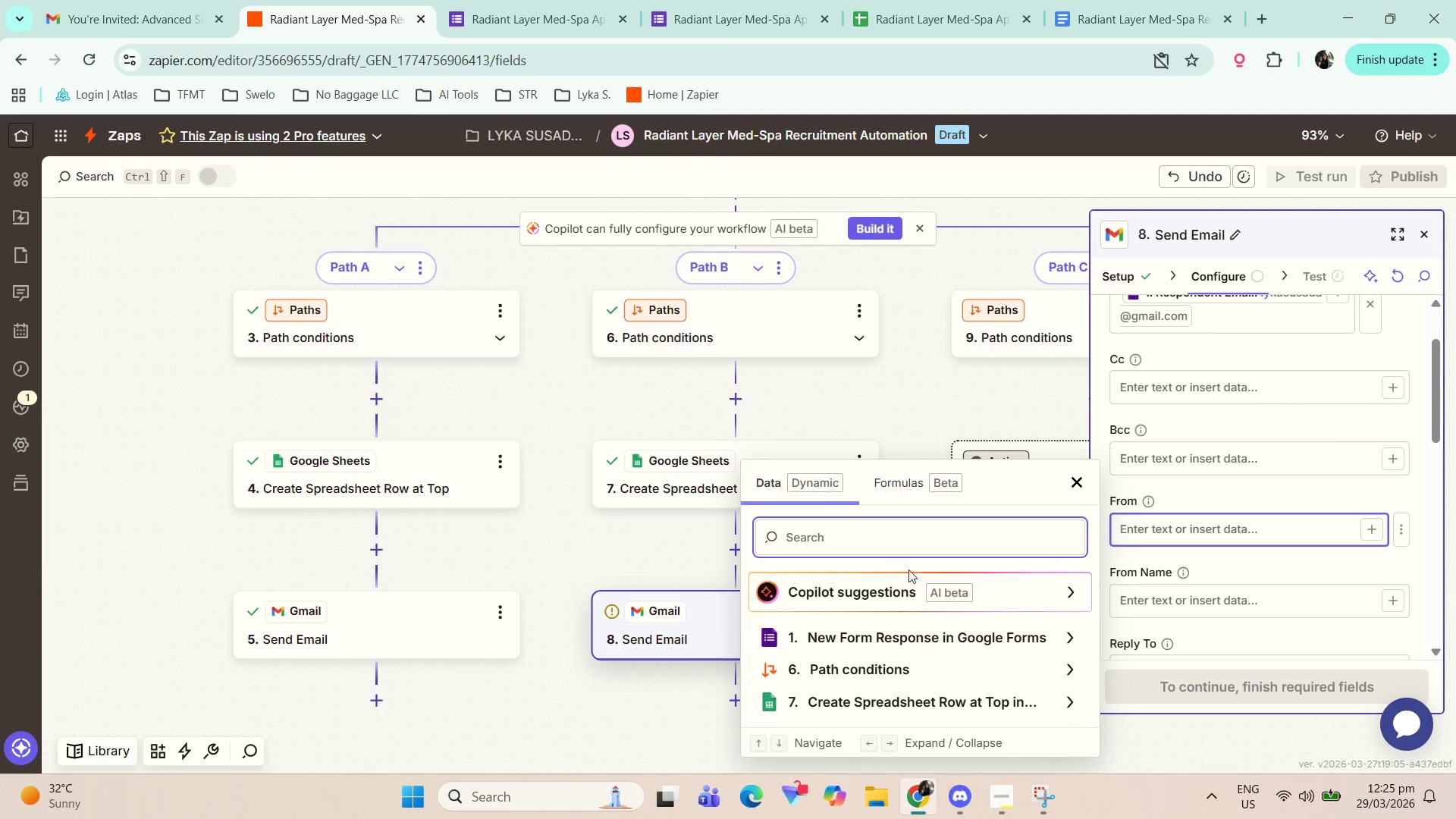 
key(Control+V)
 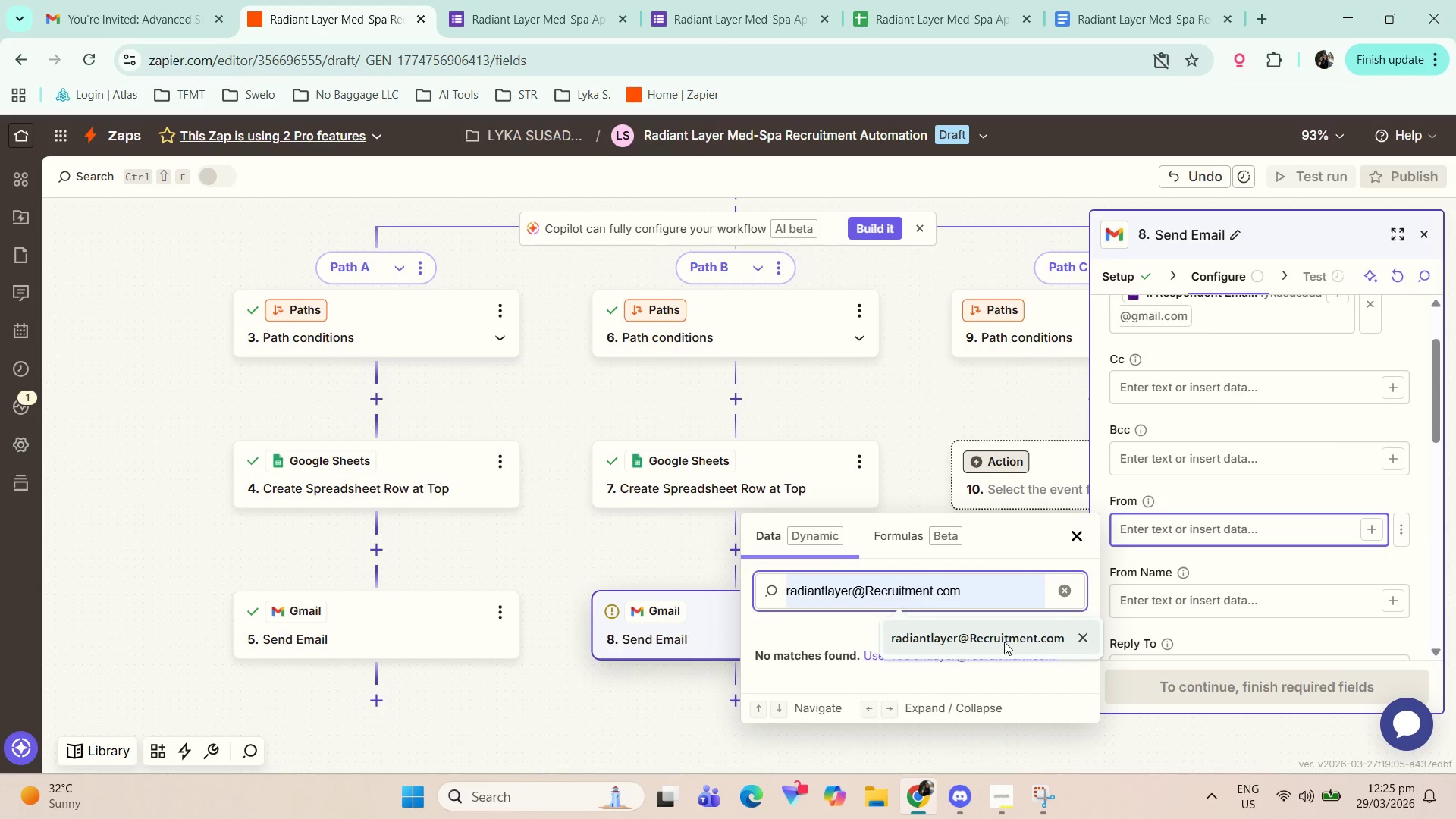 
left_click([959, 592])
 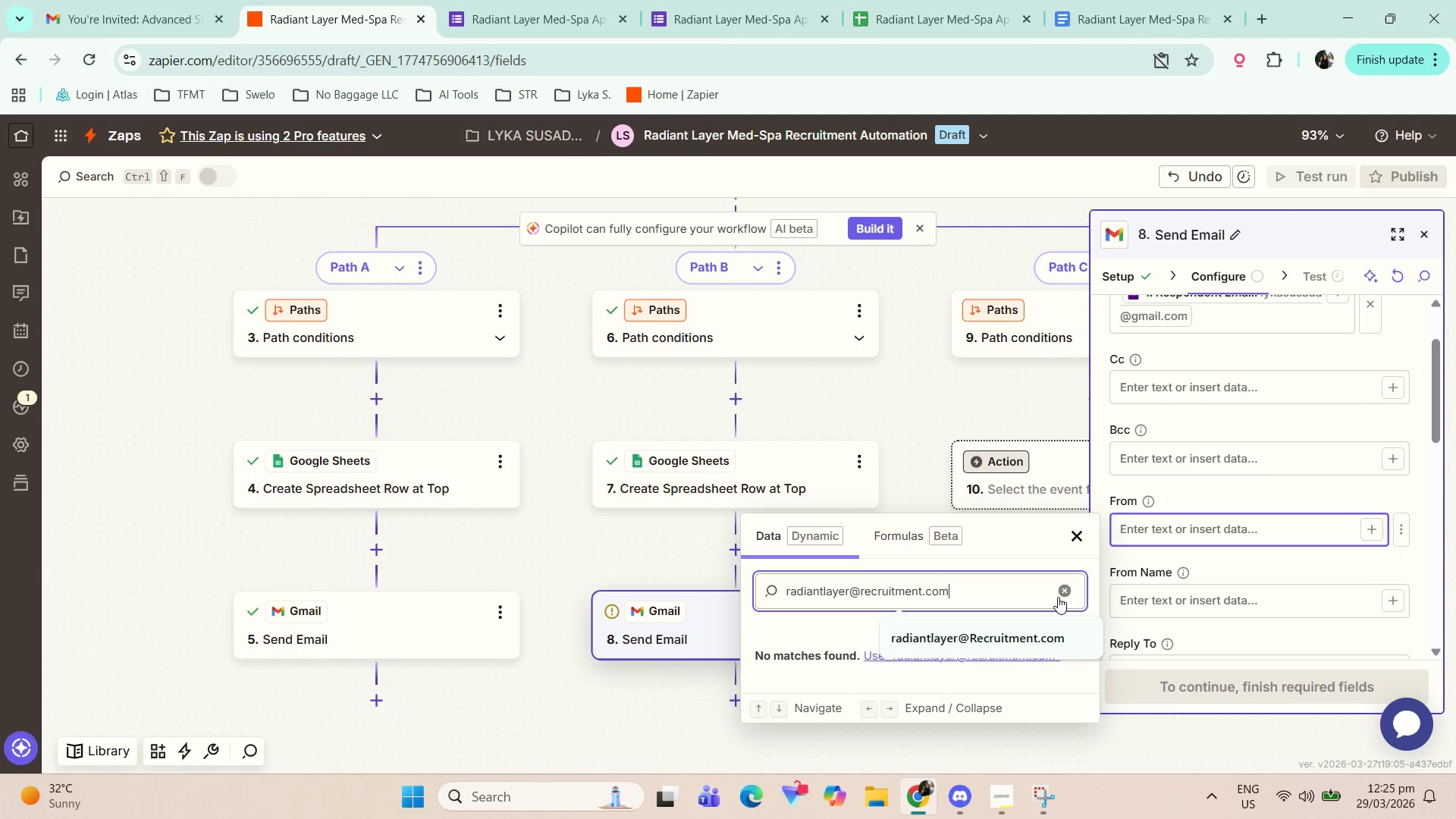 
key(Enter)
 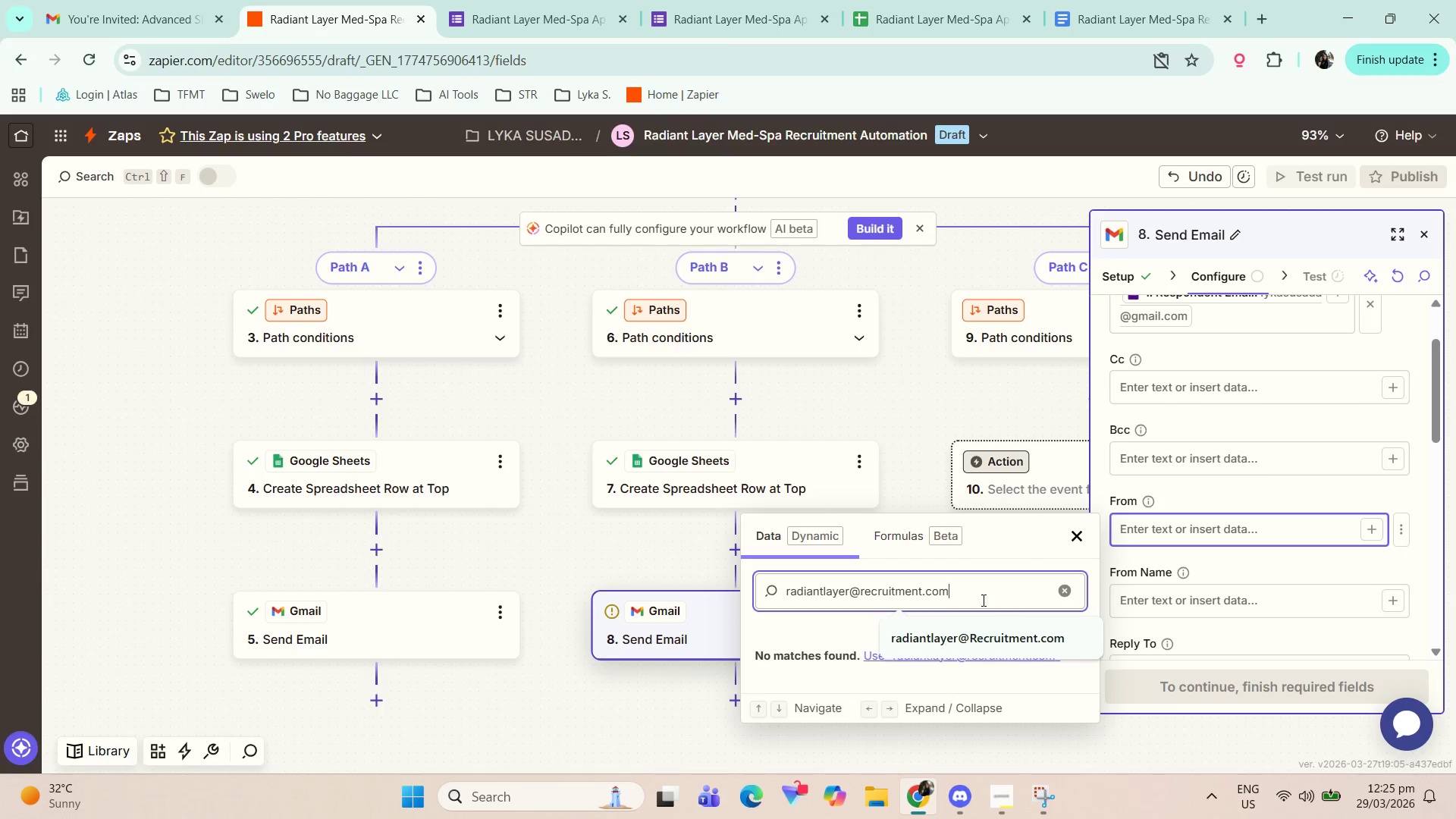 
left_click([981, 598])
 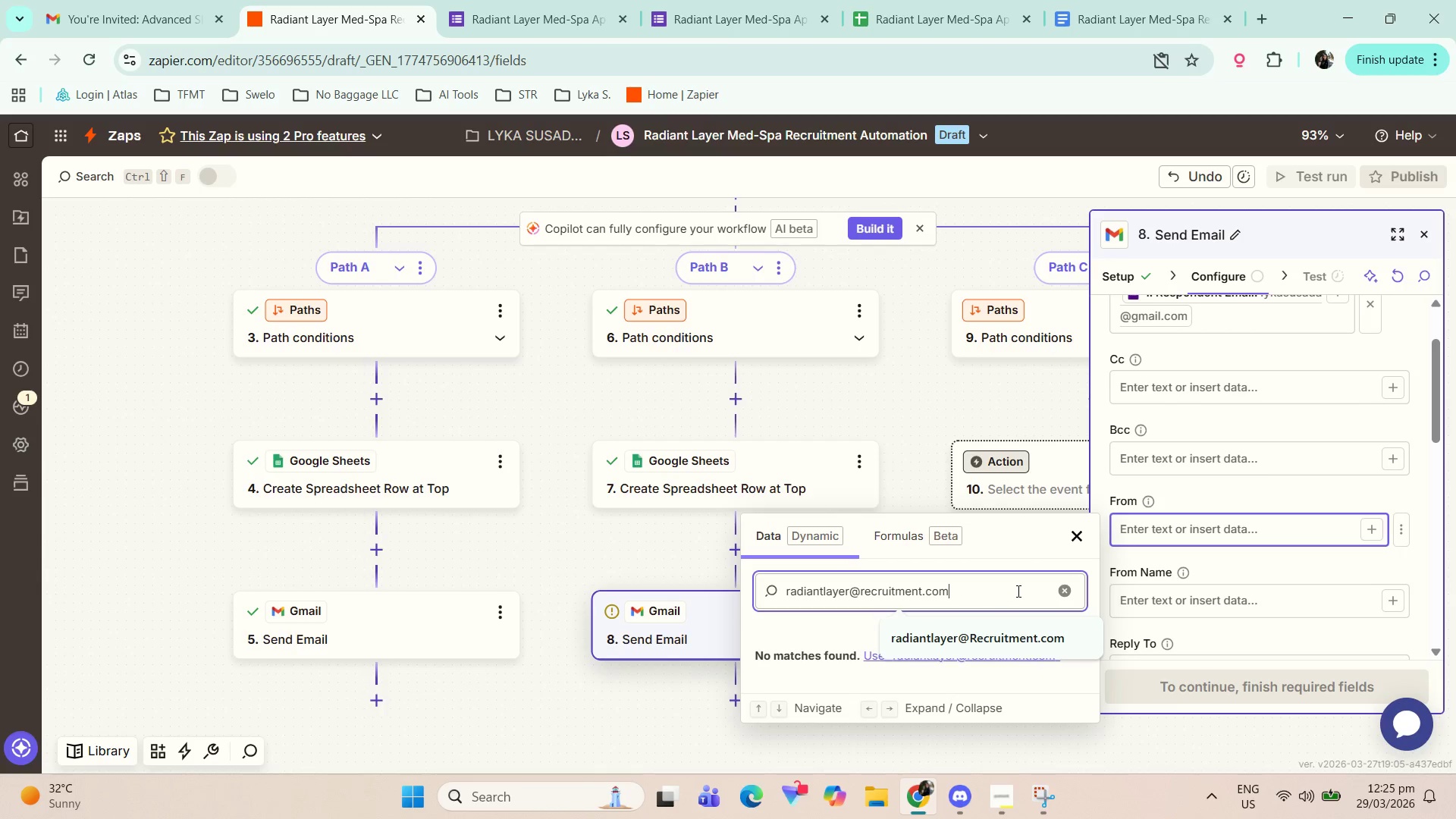 
scroll: coordinate [1020, 583], scroll_direction: down, amount: 2.0
 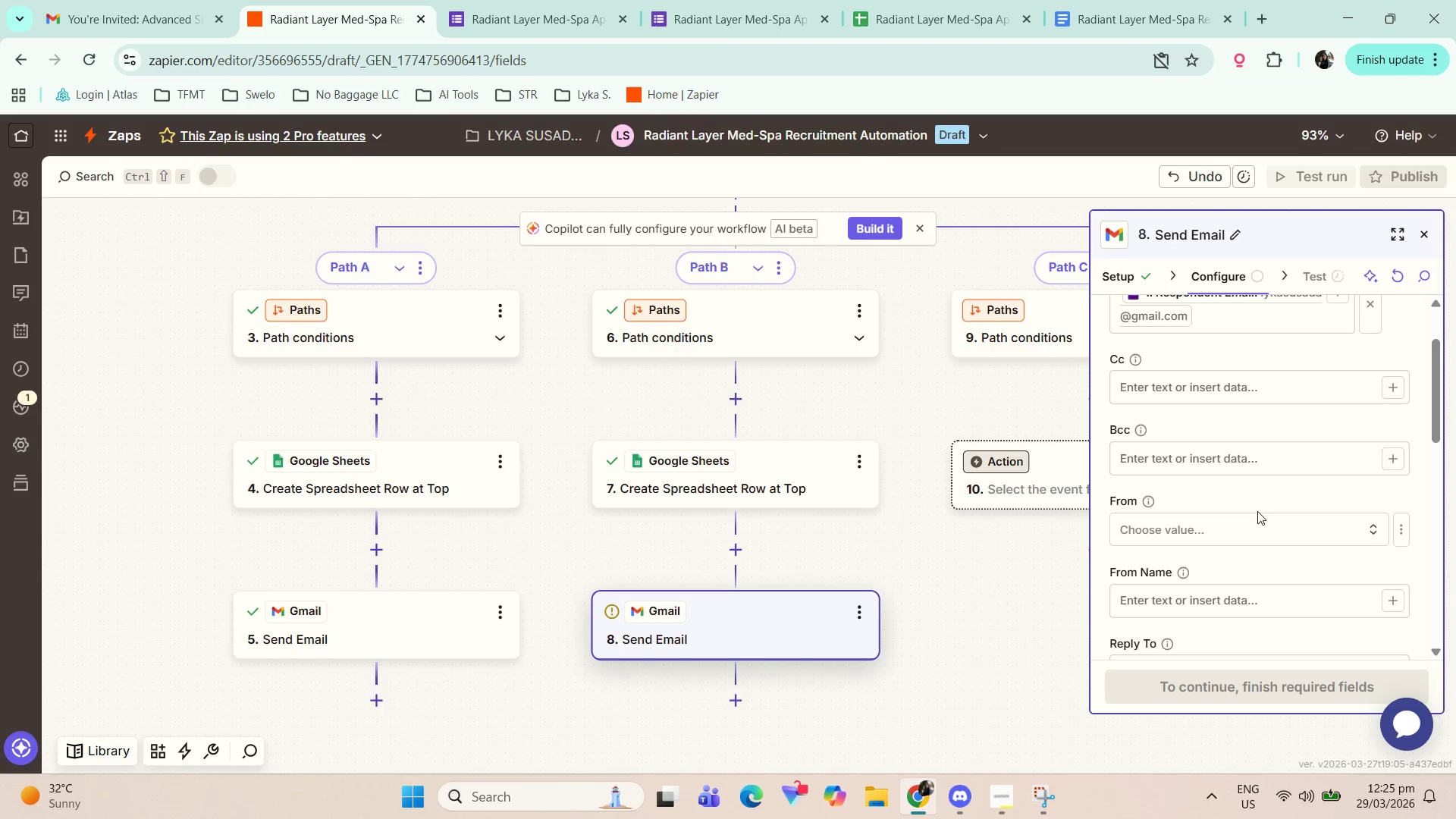 
left_click([1276, 538])
 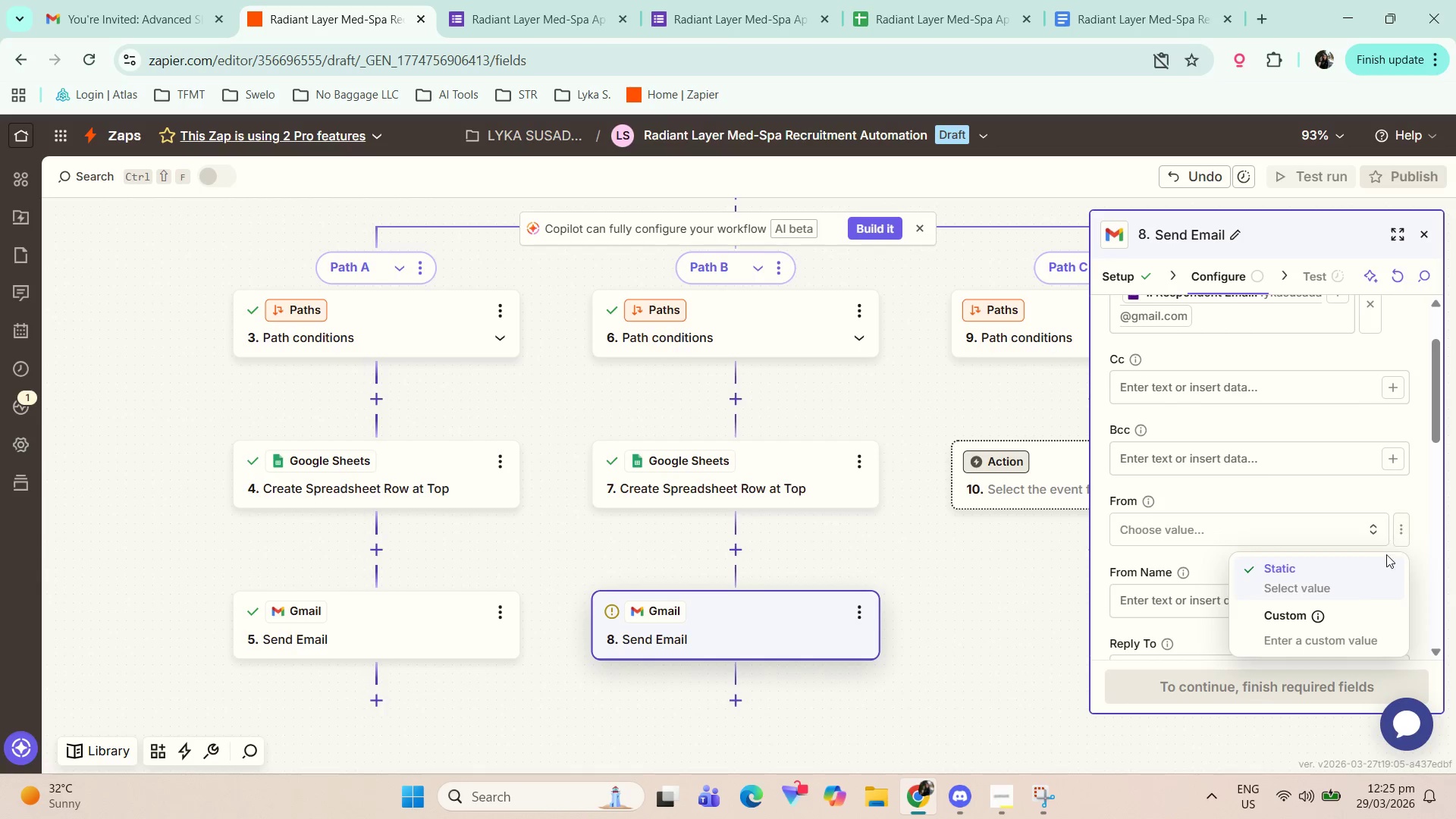 
left_click([1289, 636])
 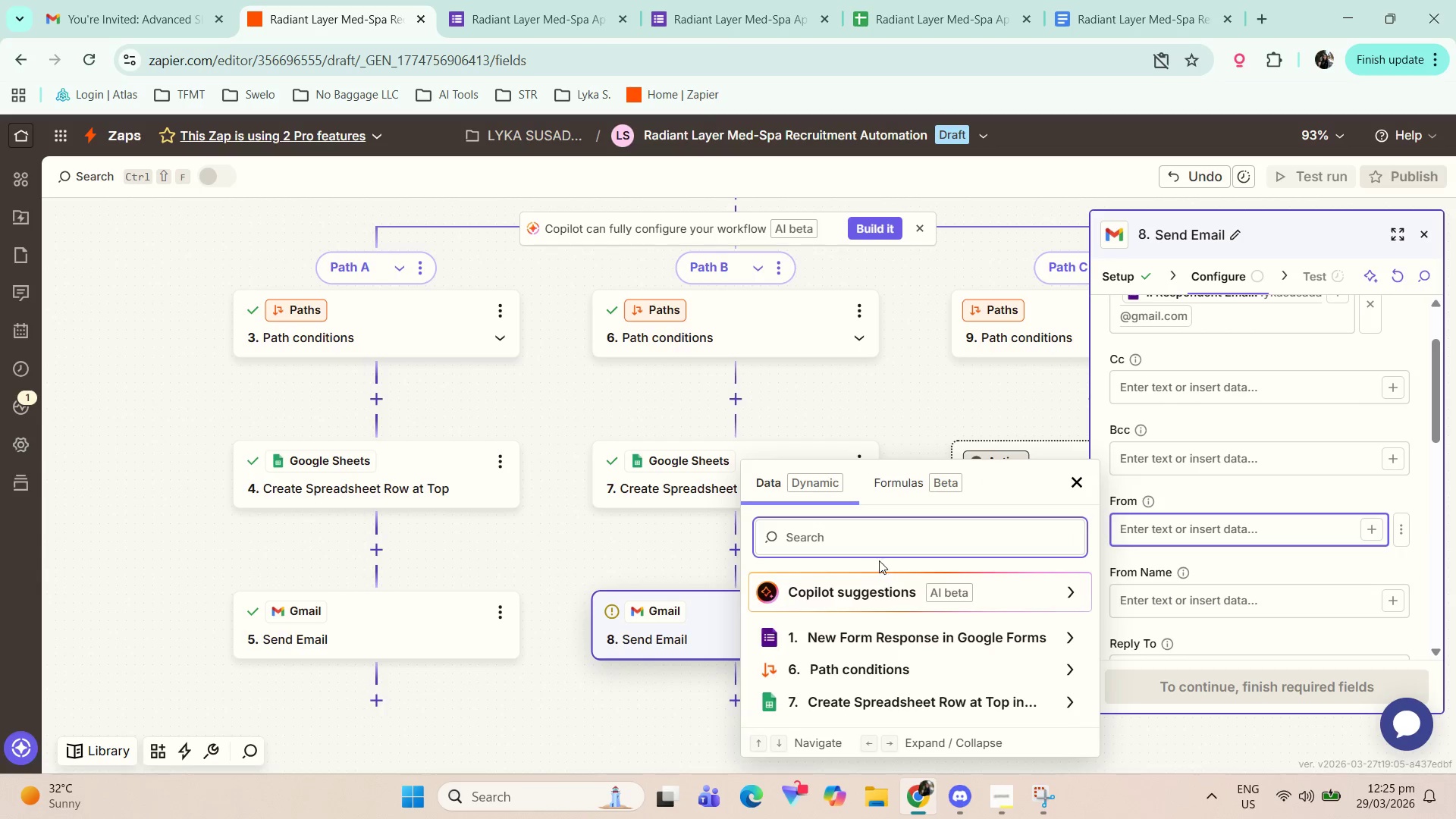 
key(Control+V)
 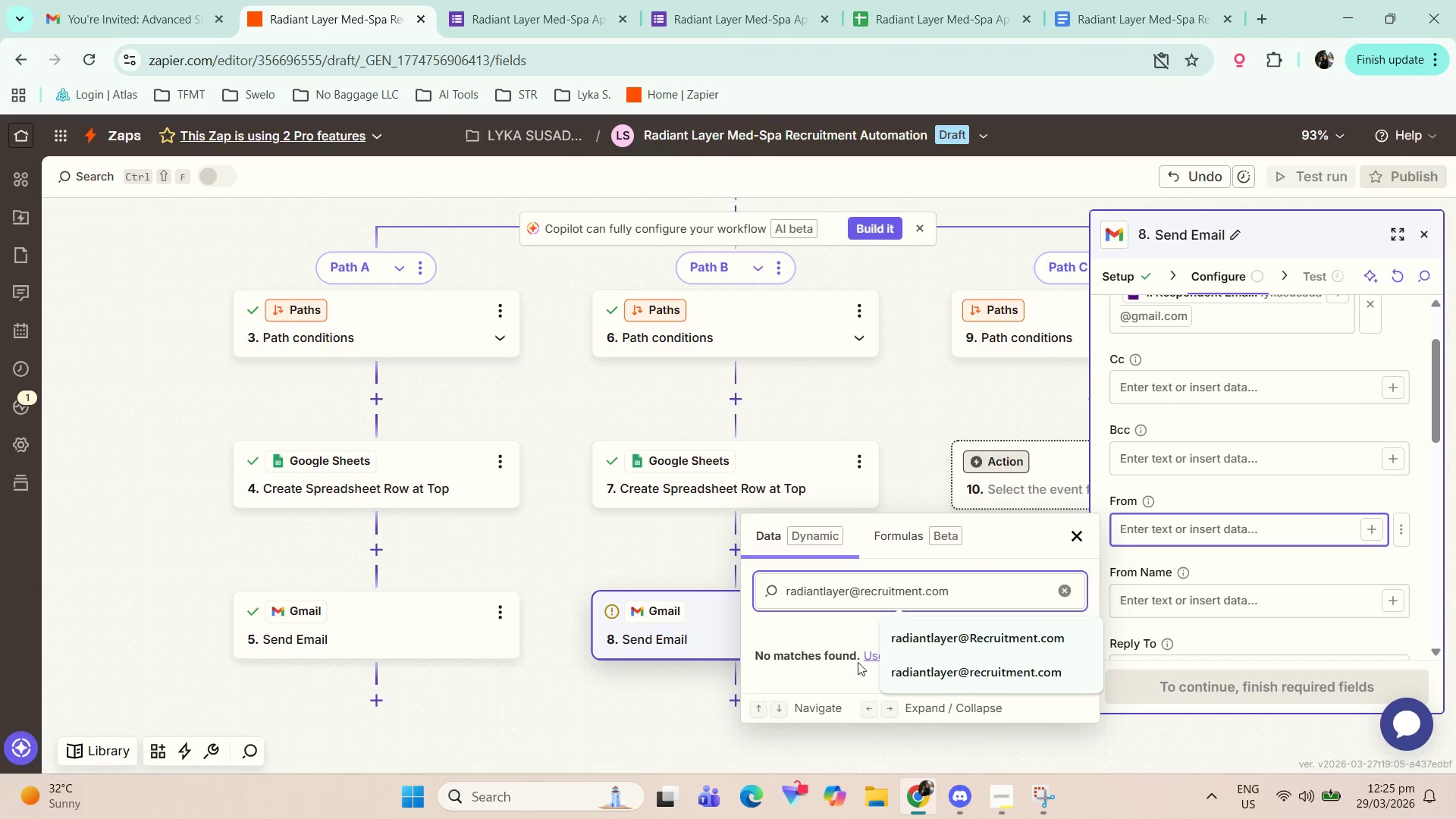 
left_click([870, 658])
 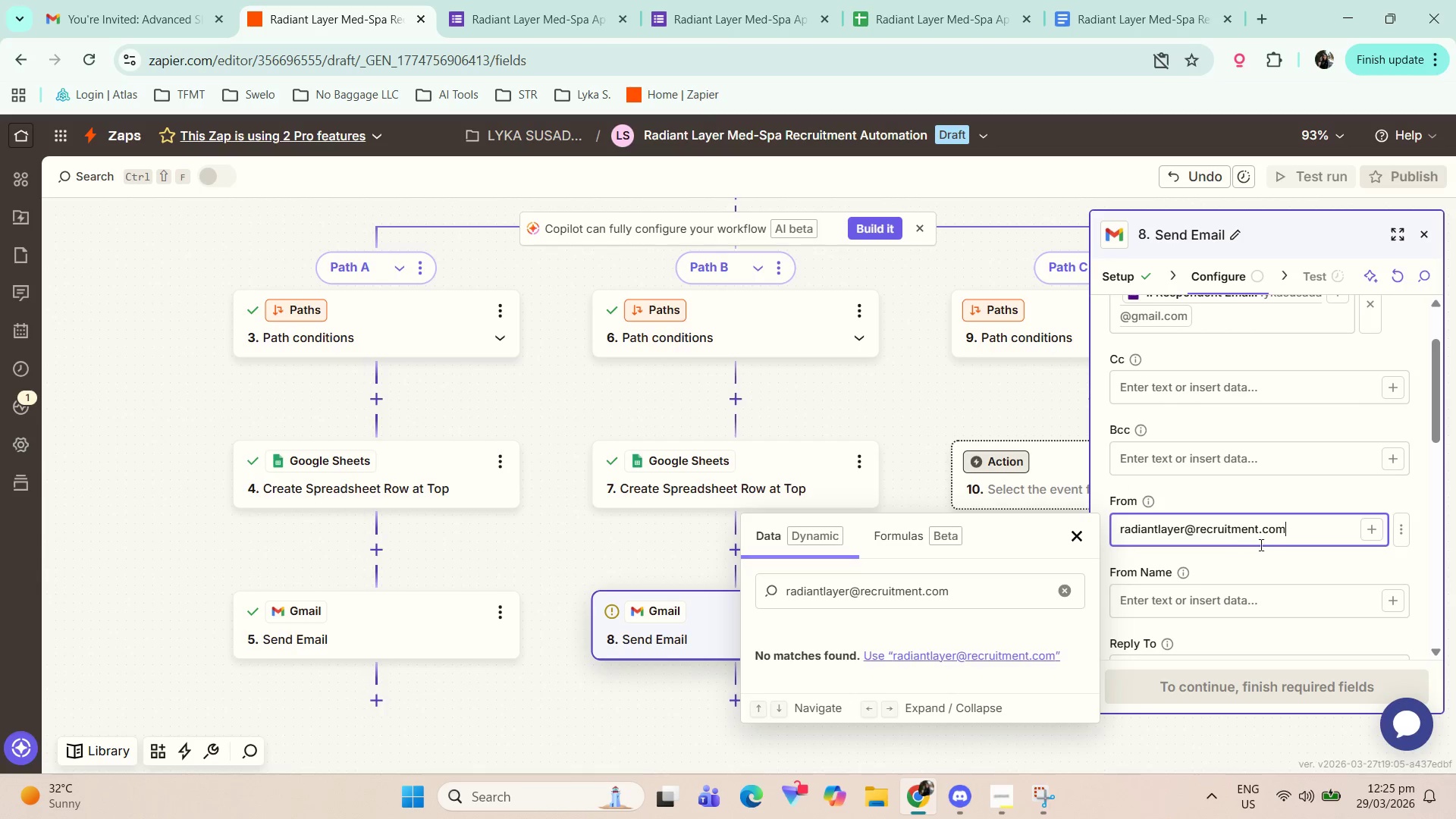 
left_click([1364, 554])
 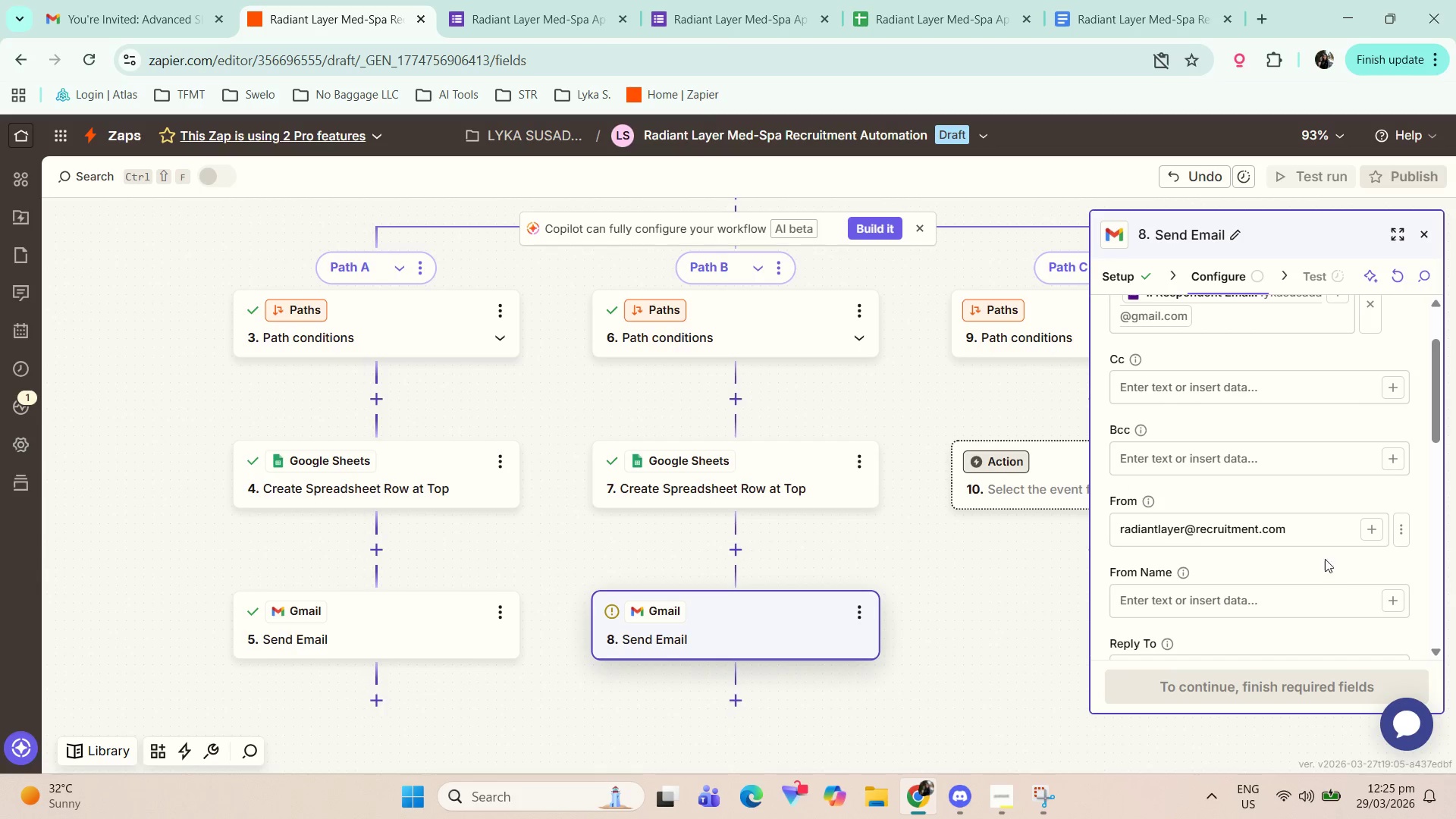 
scroll: coordinate [1266, 577], scroll_direction: down, amount: 1.0
 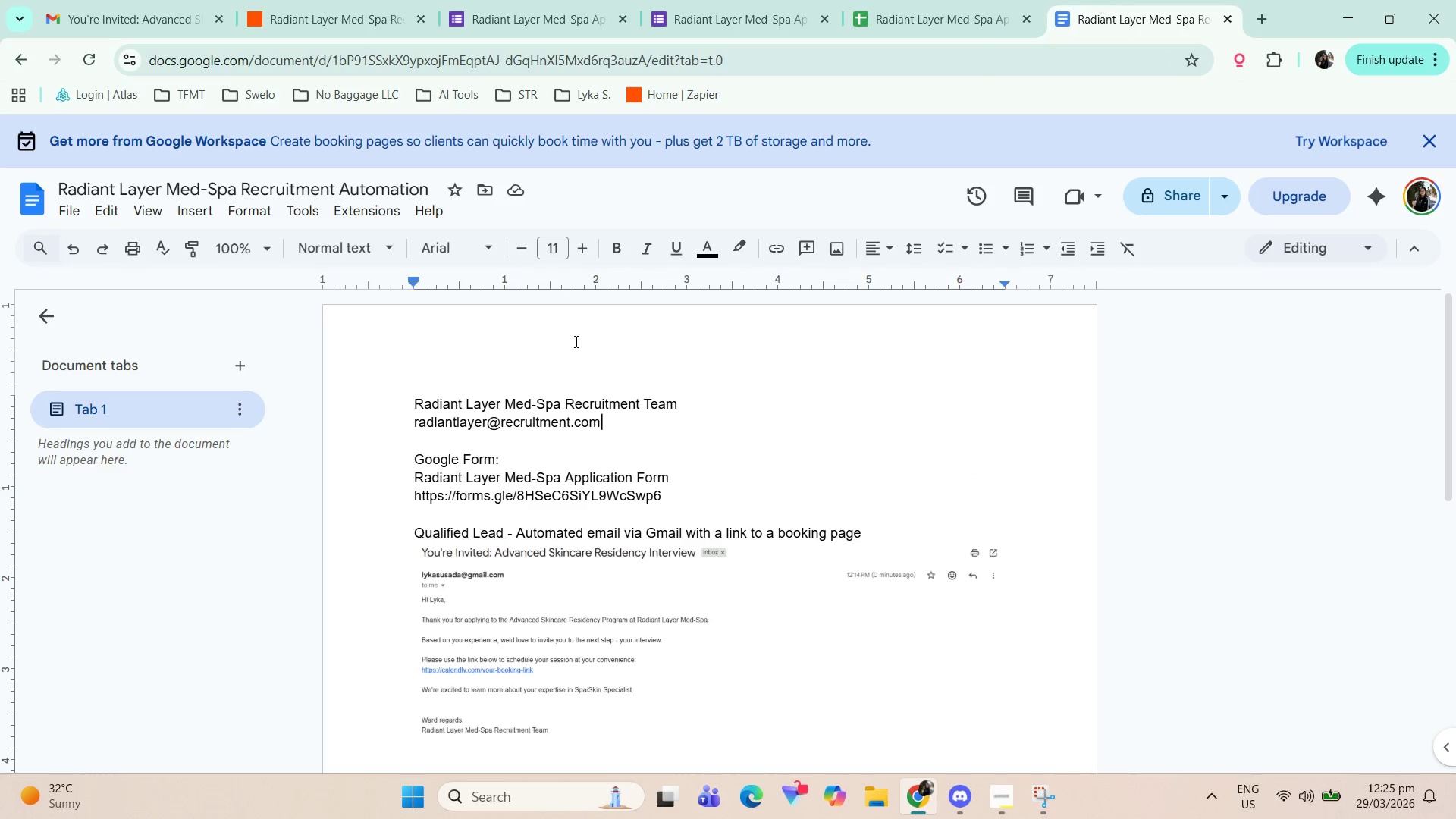 
left_click_drag(start_coordinate=[698, 400], to_coordinate=[364, 405])
 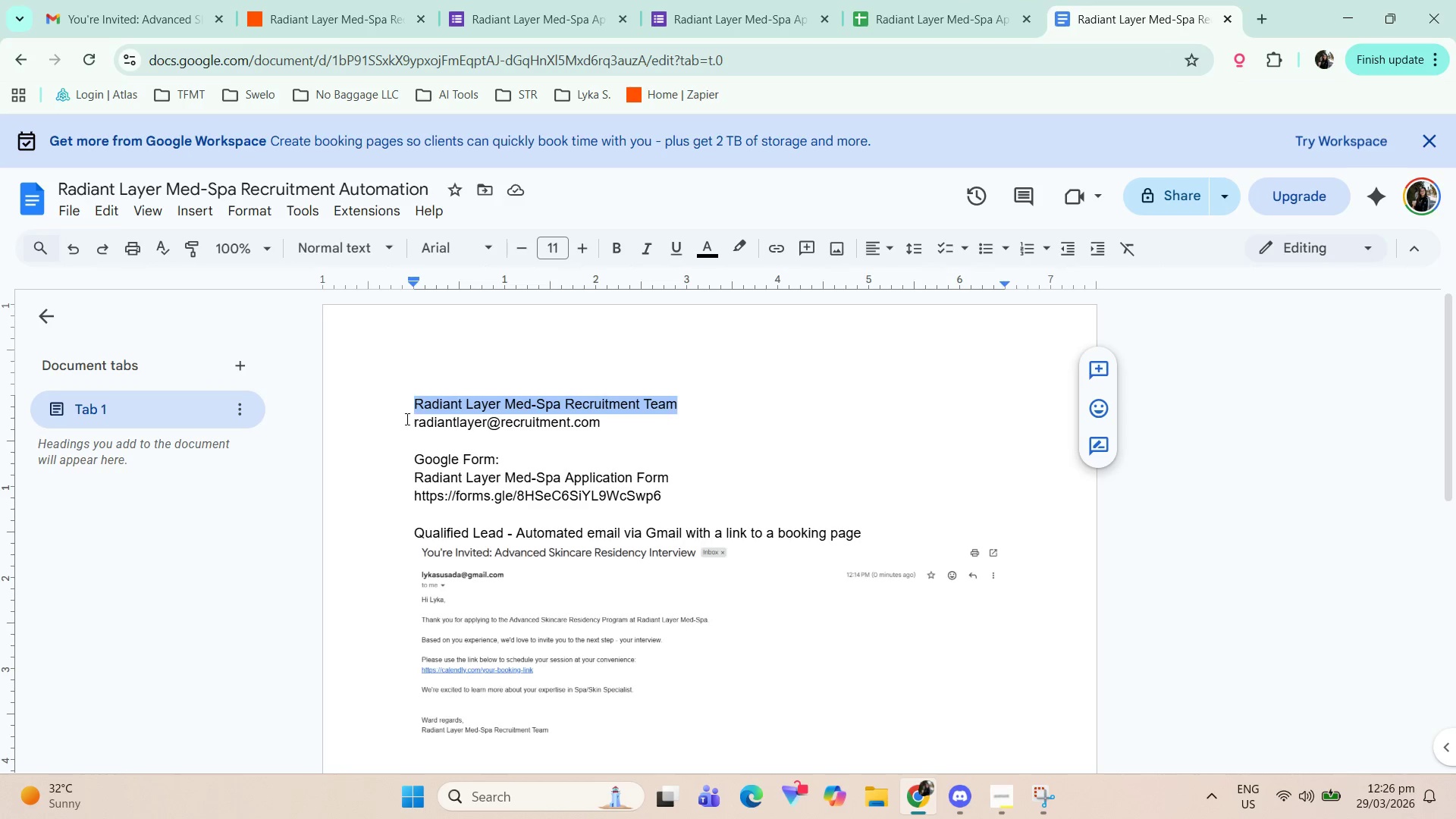 
key(Control+C)
 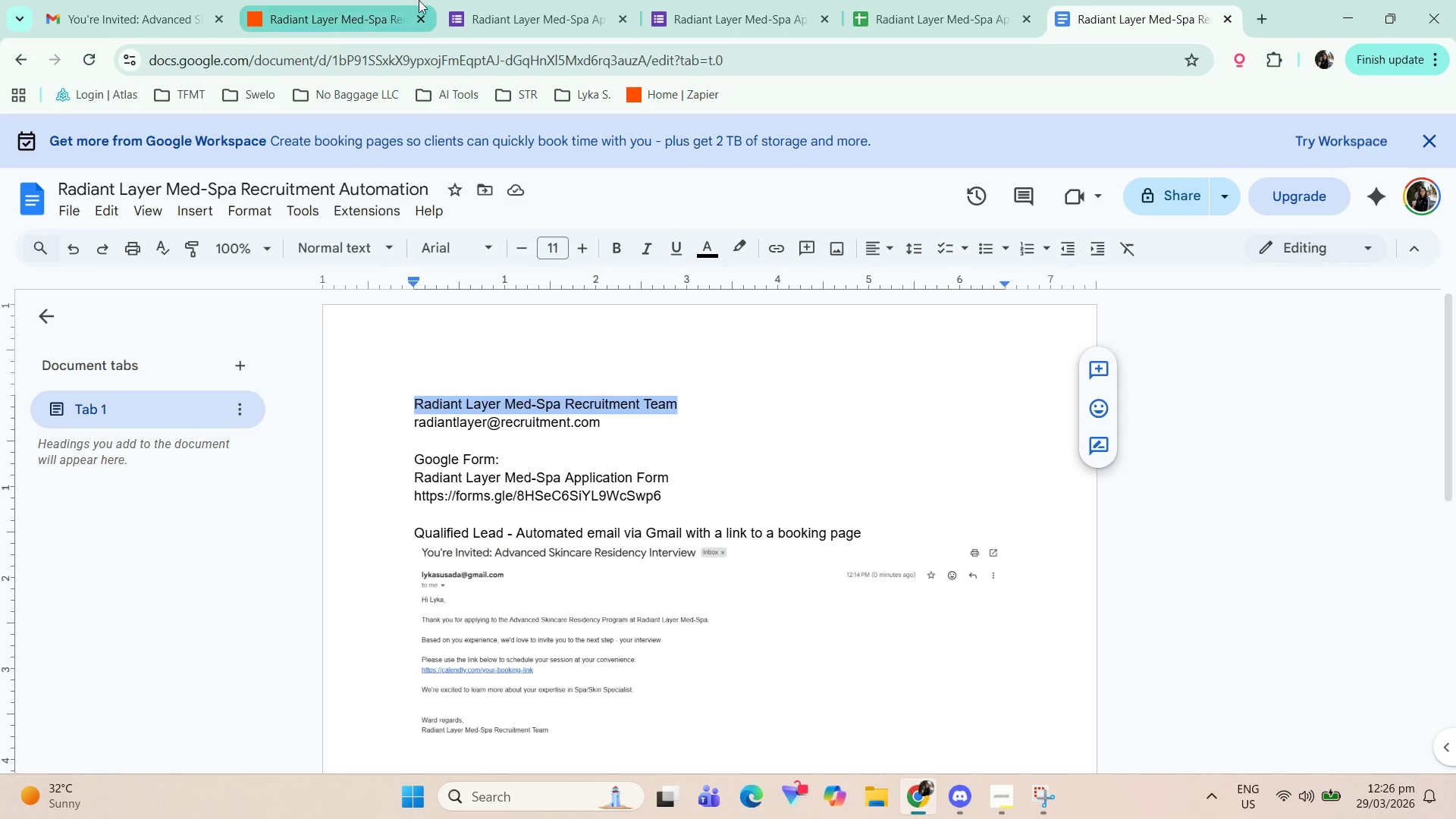 
left_click([379, 0])
 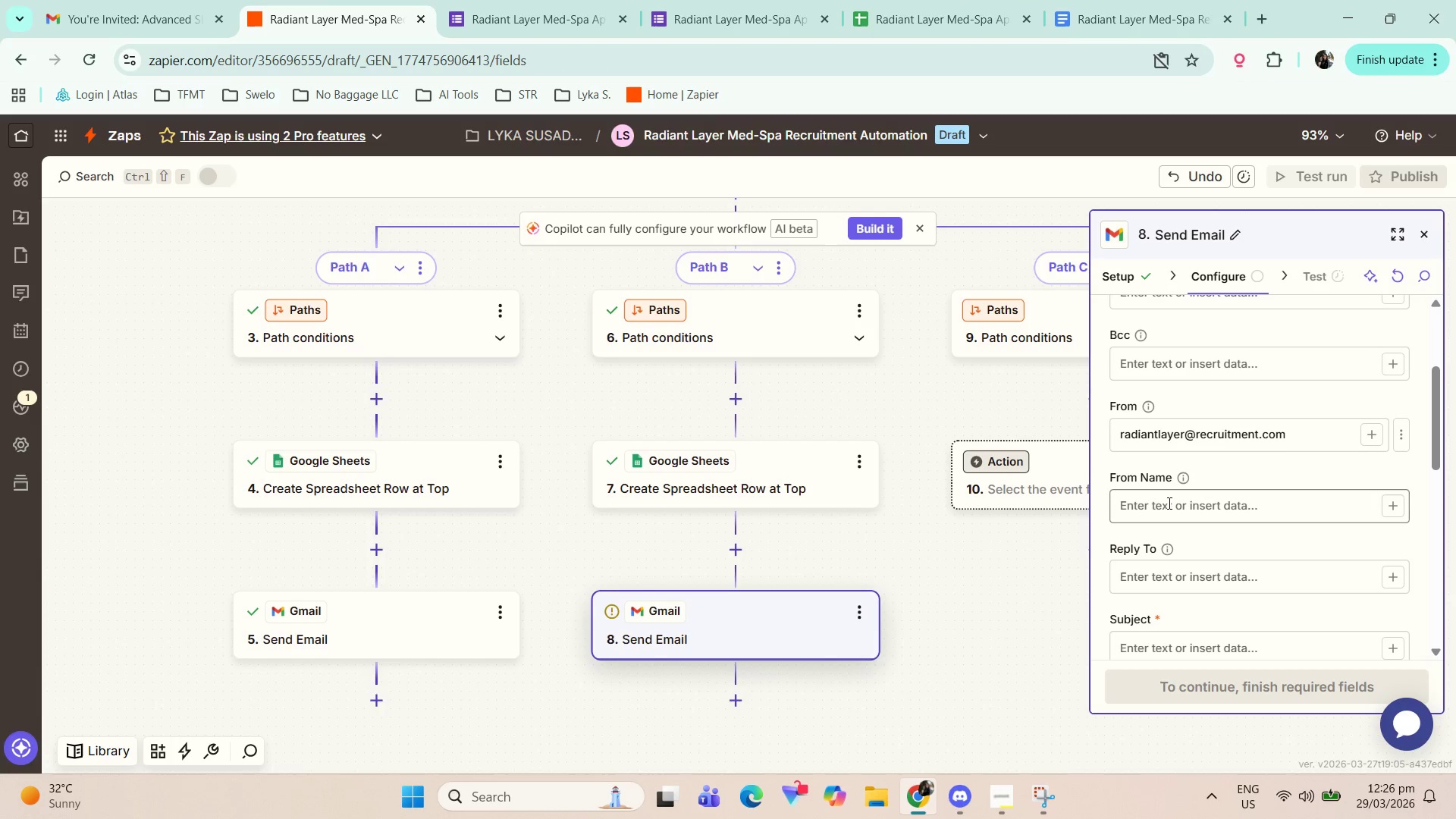 
left_click([1168, 503])
 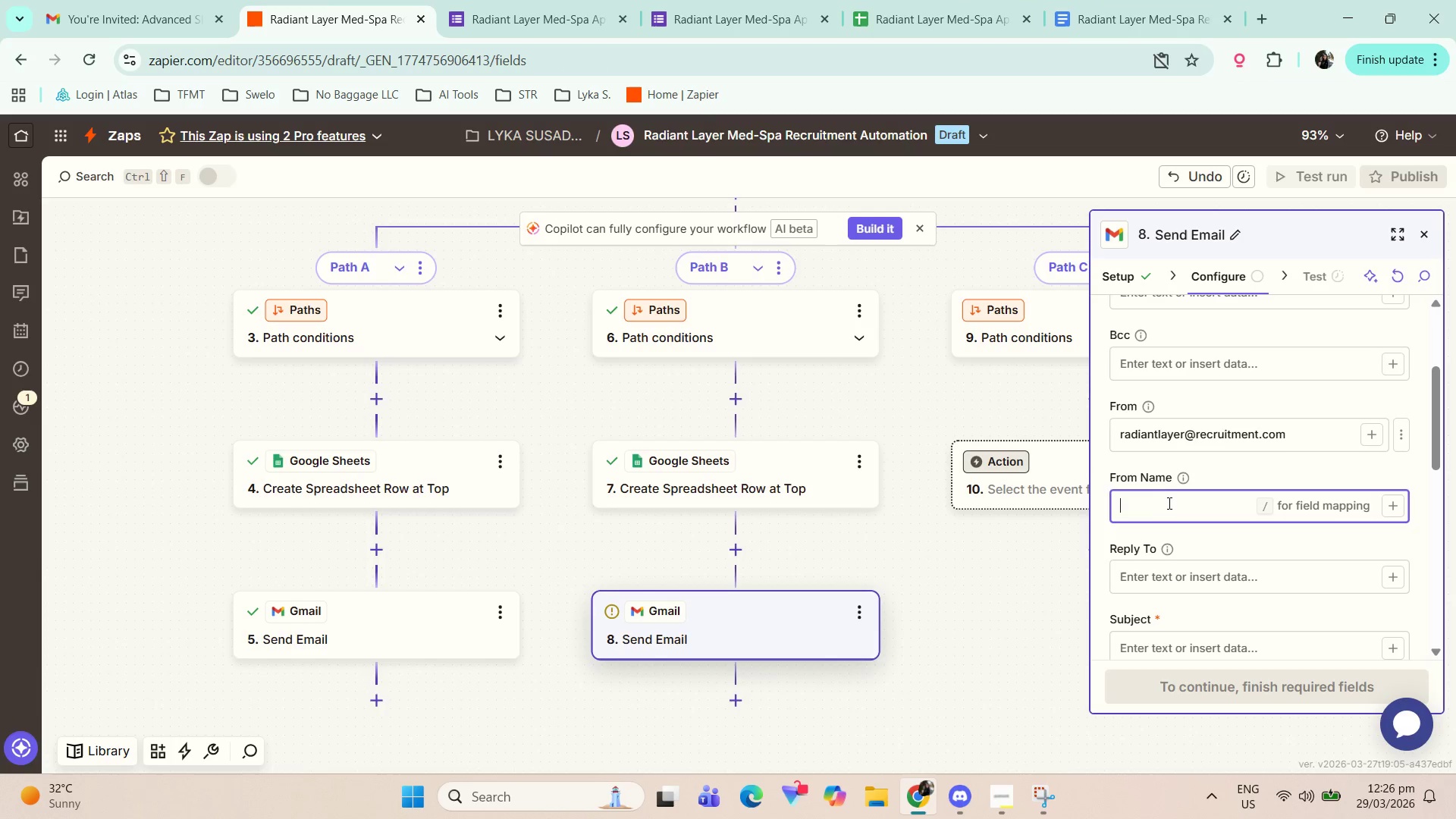 
key(Control+V)
 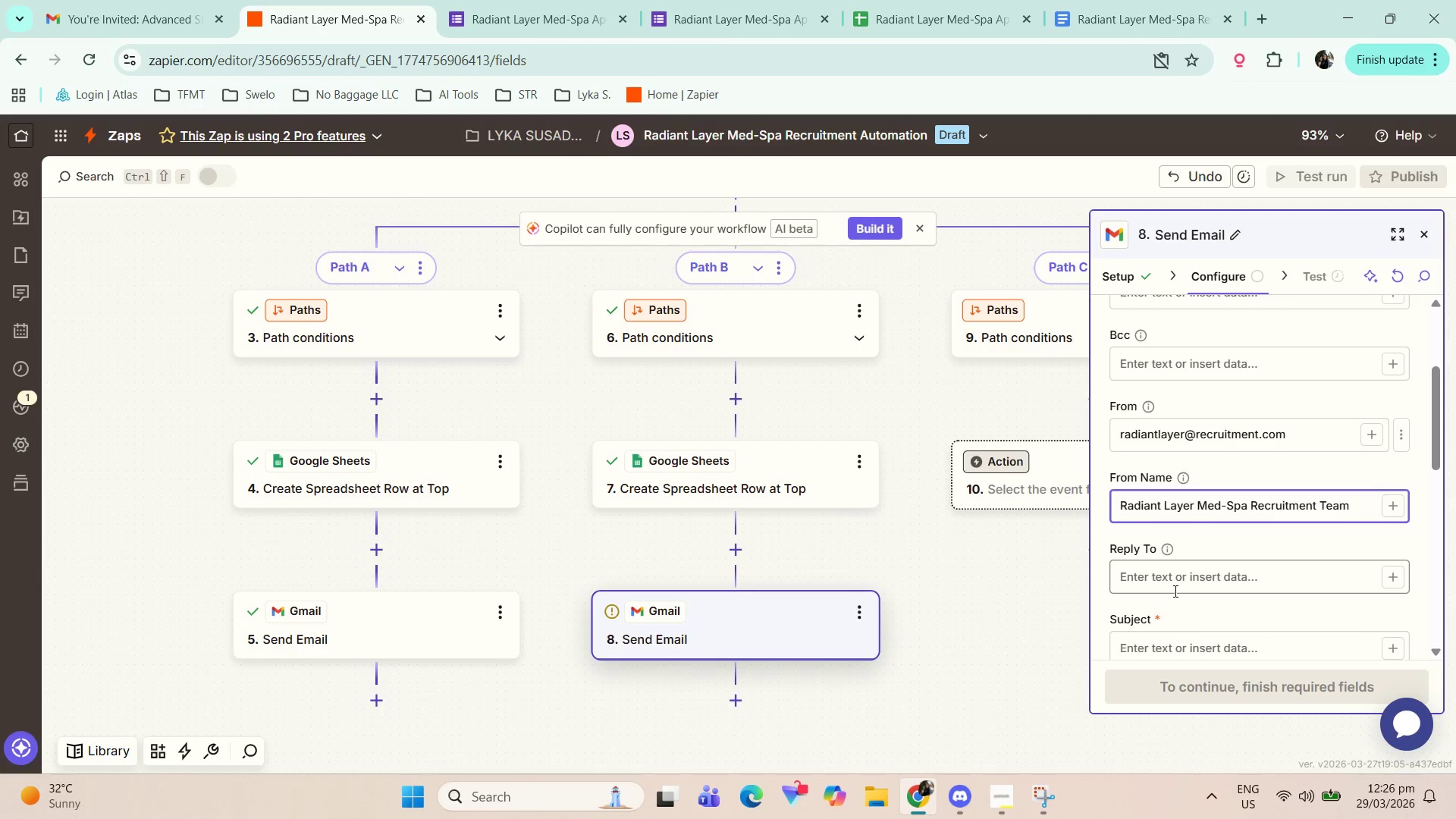 
scroll: coordinate [1207, 592], scroll_direction: down, amount: 1.0
 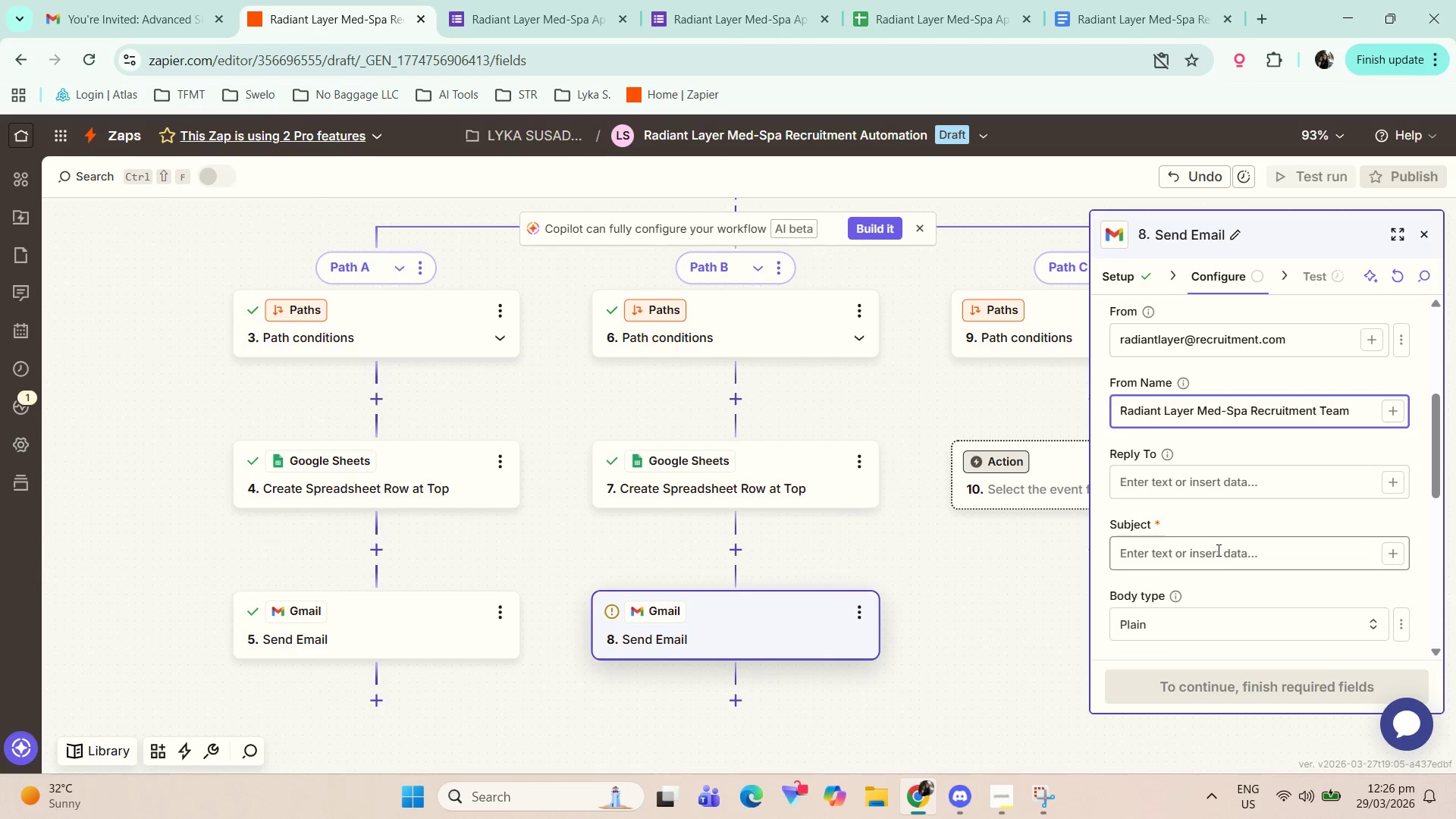 
left_click([1217, 547])
 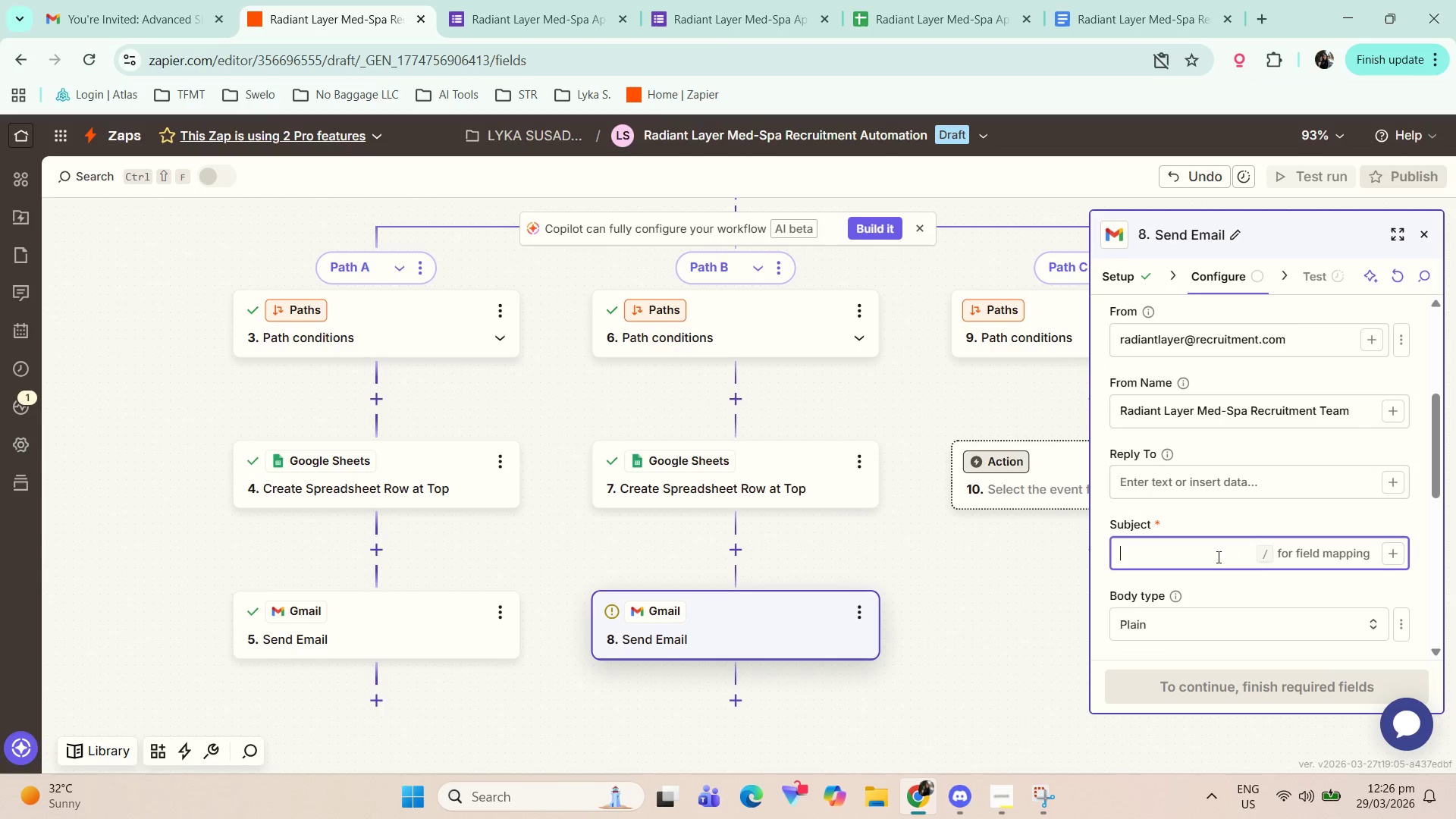 
type(Thank You for Your Applca)
key(Backspace)
key(Backspace)
type(ication)
 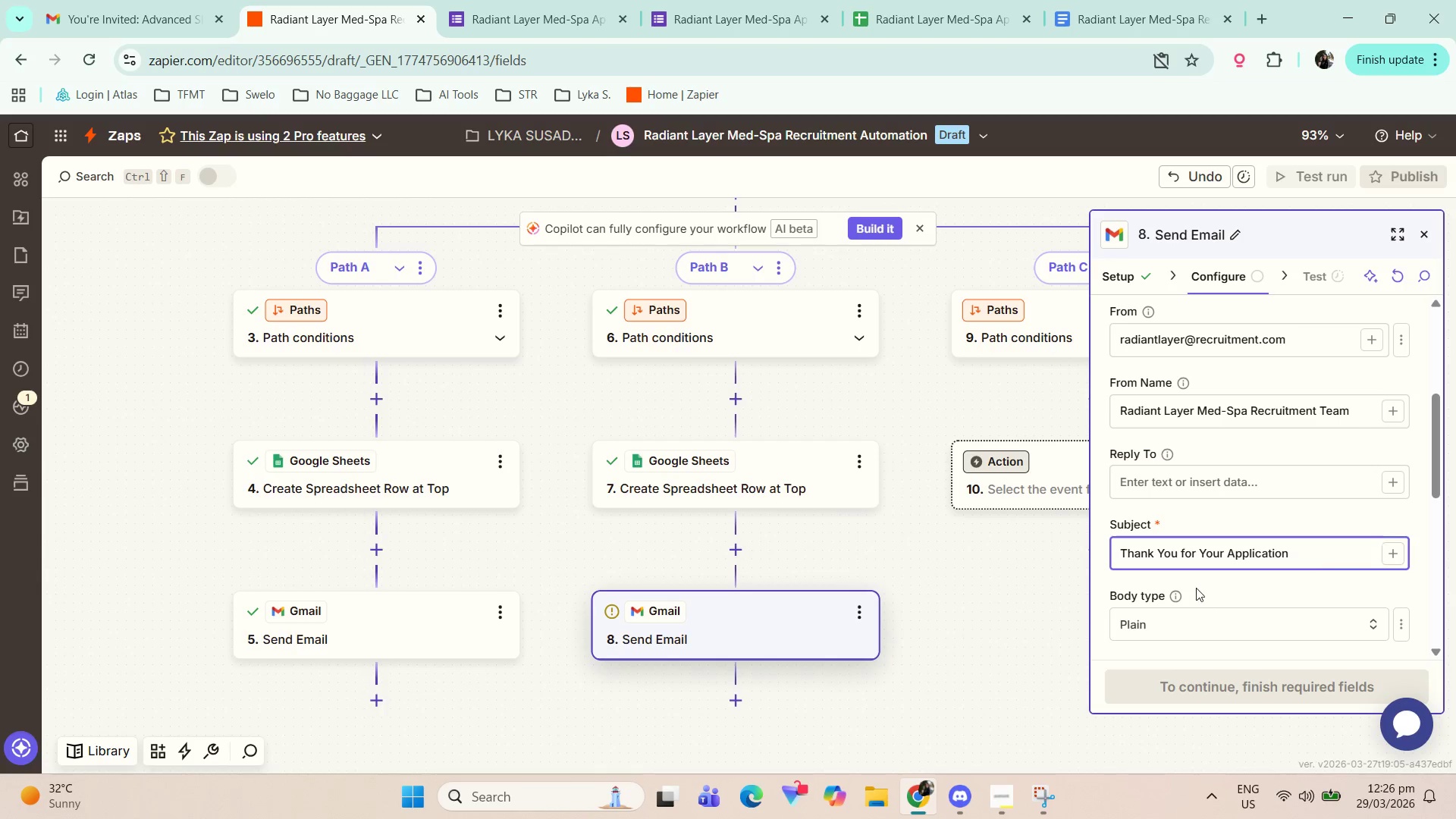 
scroll: coordinate [1194, 571], scroll_direction: down, amount: 2.0
 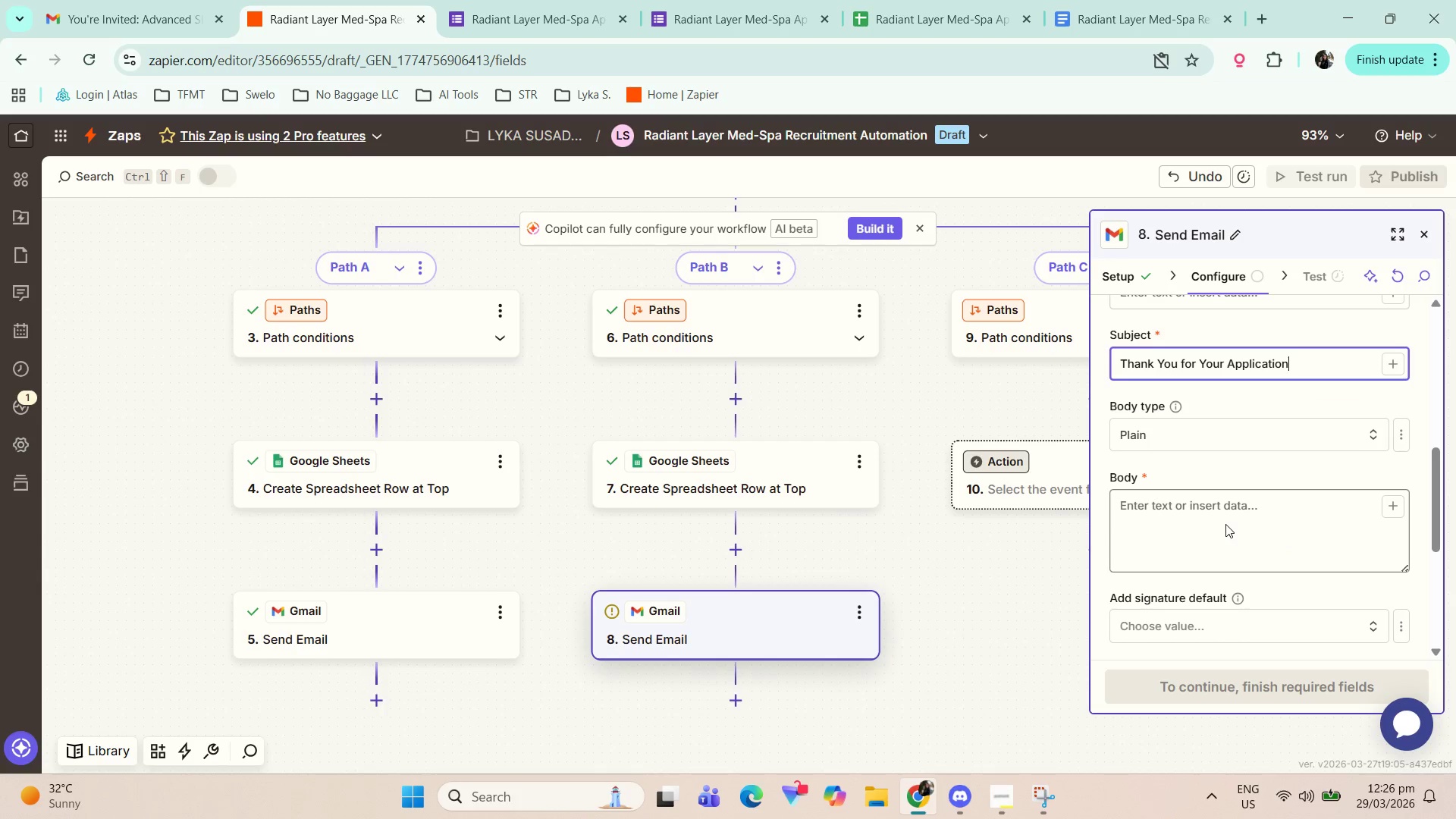 
left_click([1225, 523])
 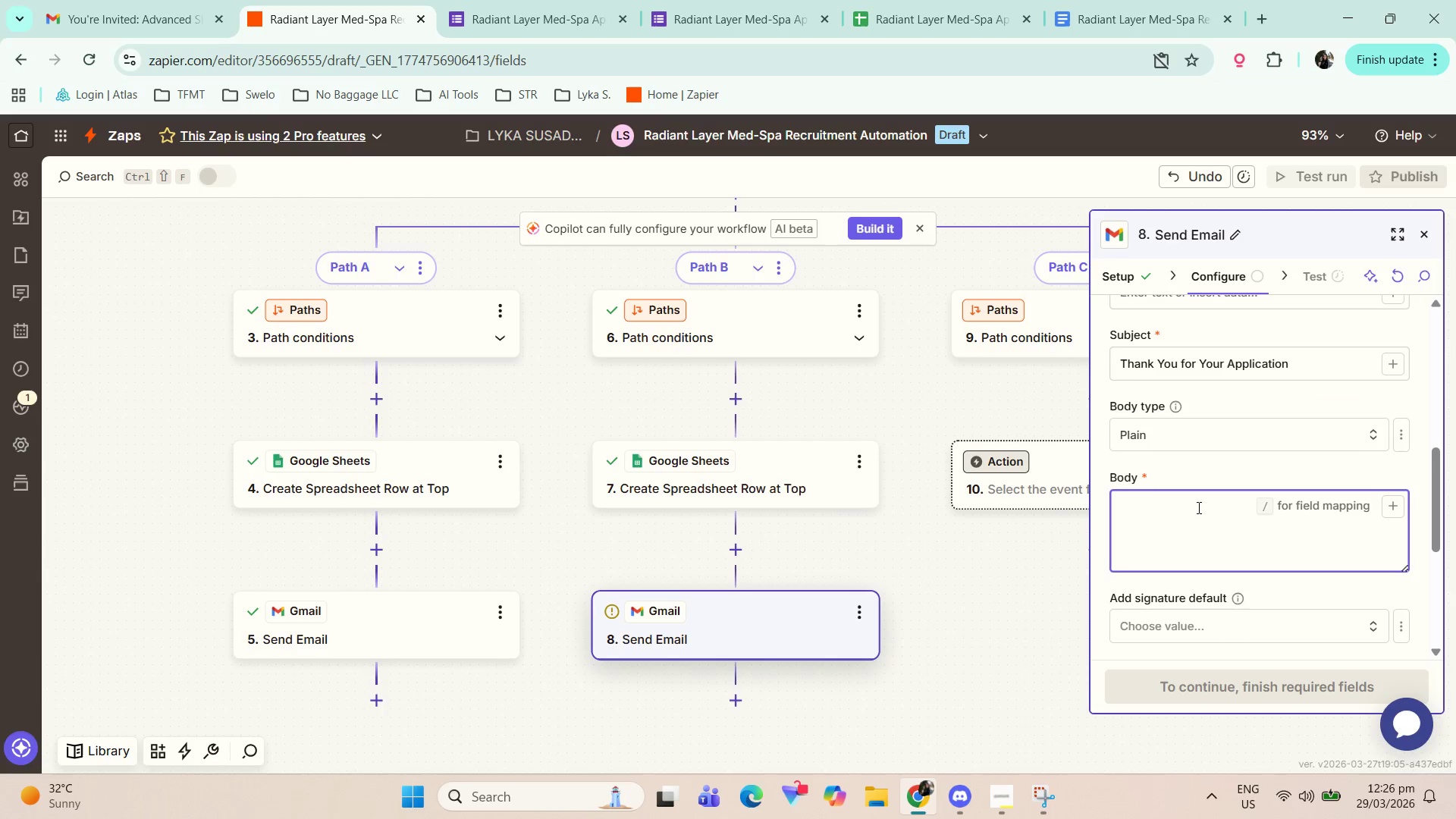 
scroll: coordinate [1323, 561], scroll_direction: down, amount: 3.0
 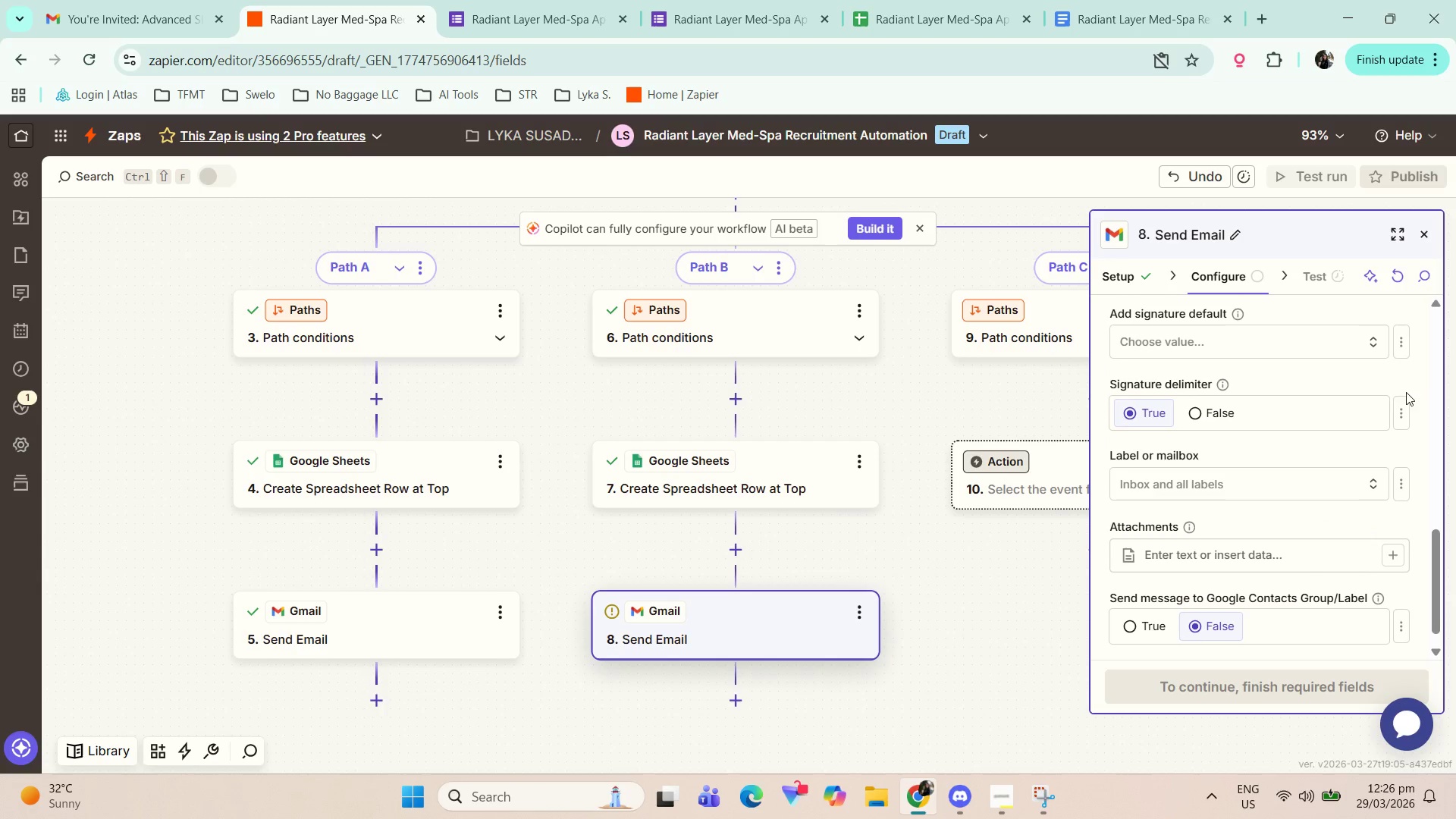 
scroll: coordinate [1402, 391], scroll_direction: up, amount: 1.0
 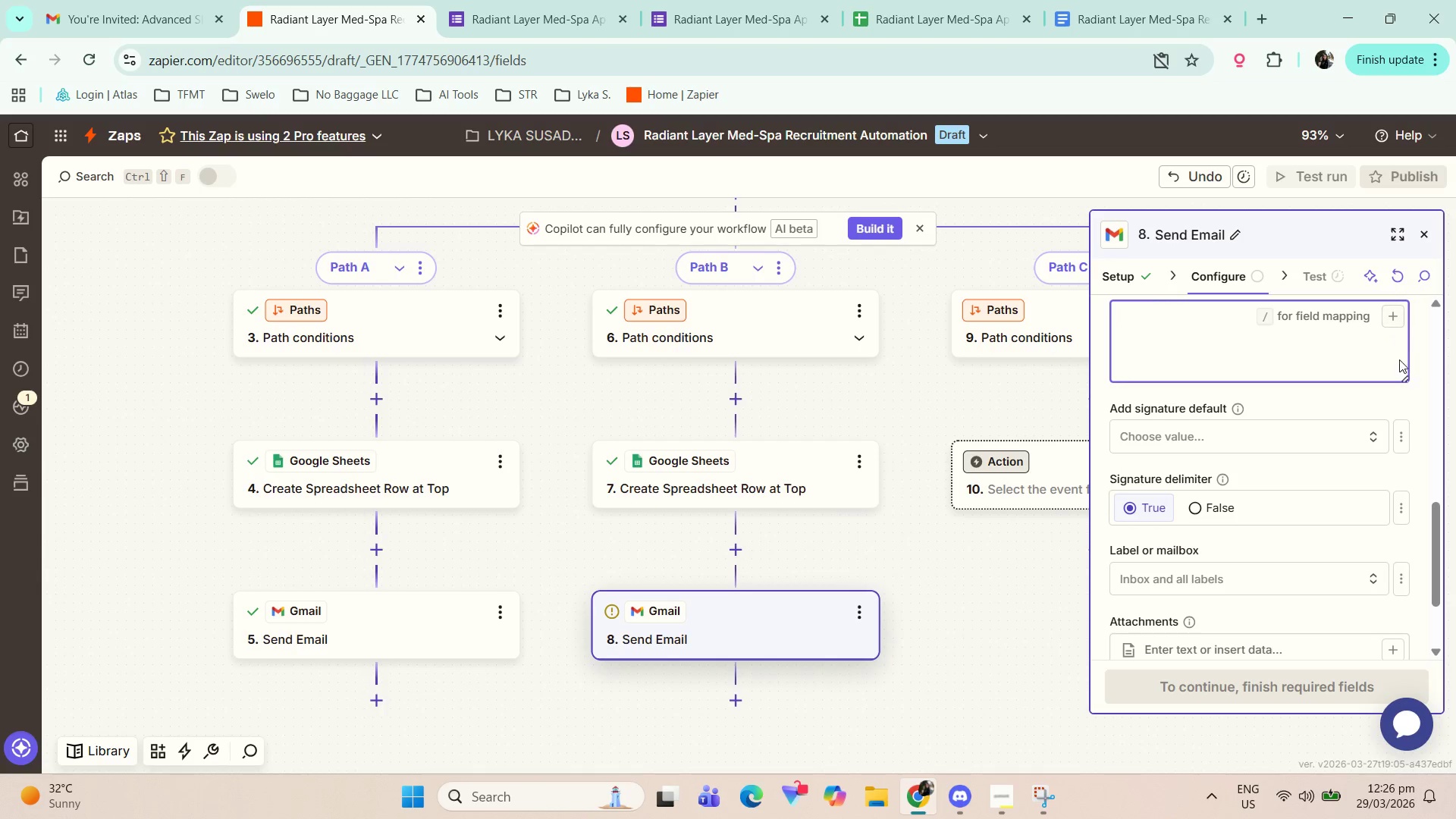 
left_click_drag(start_coordinate=[1401, 377], to_coordinate=[1396, 648])
 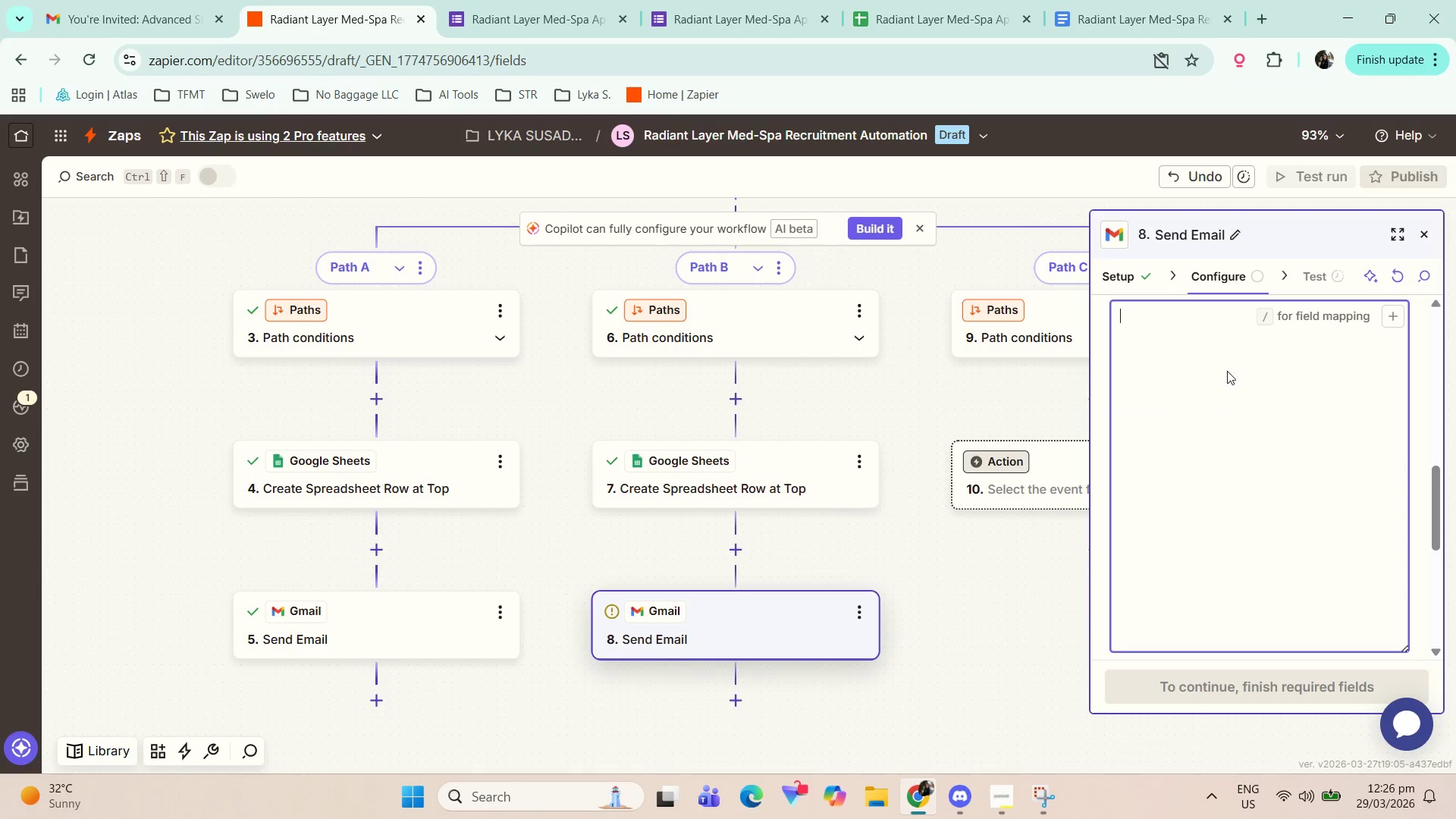 
scroll: coordinate [1223, 376], scroll_direction: up, amount: 1.0
 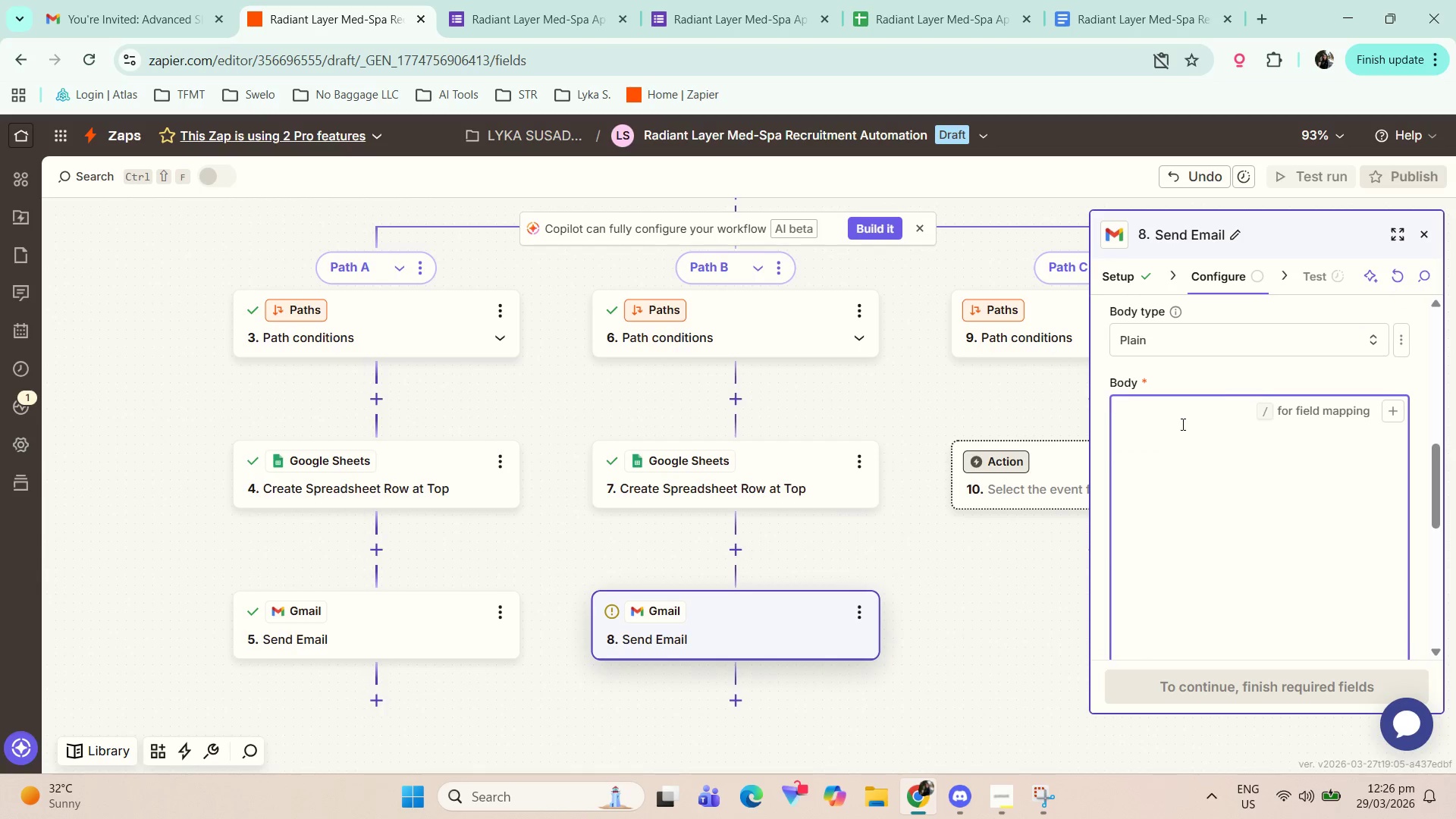 
left_click([1178, 425])
 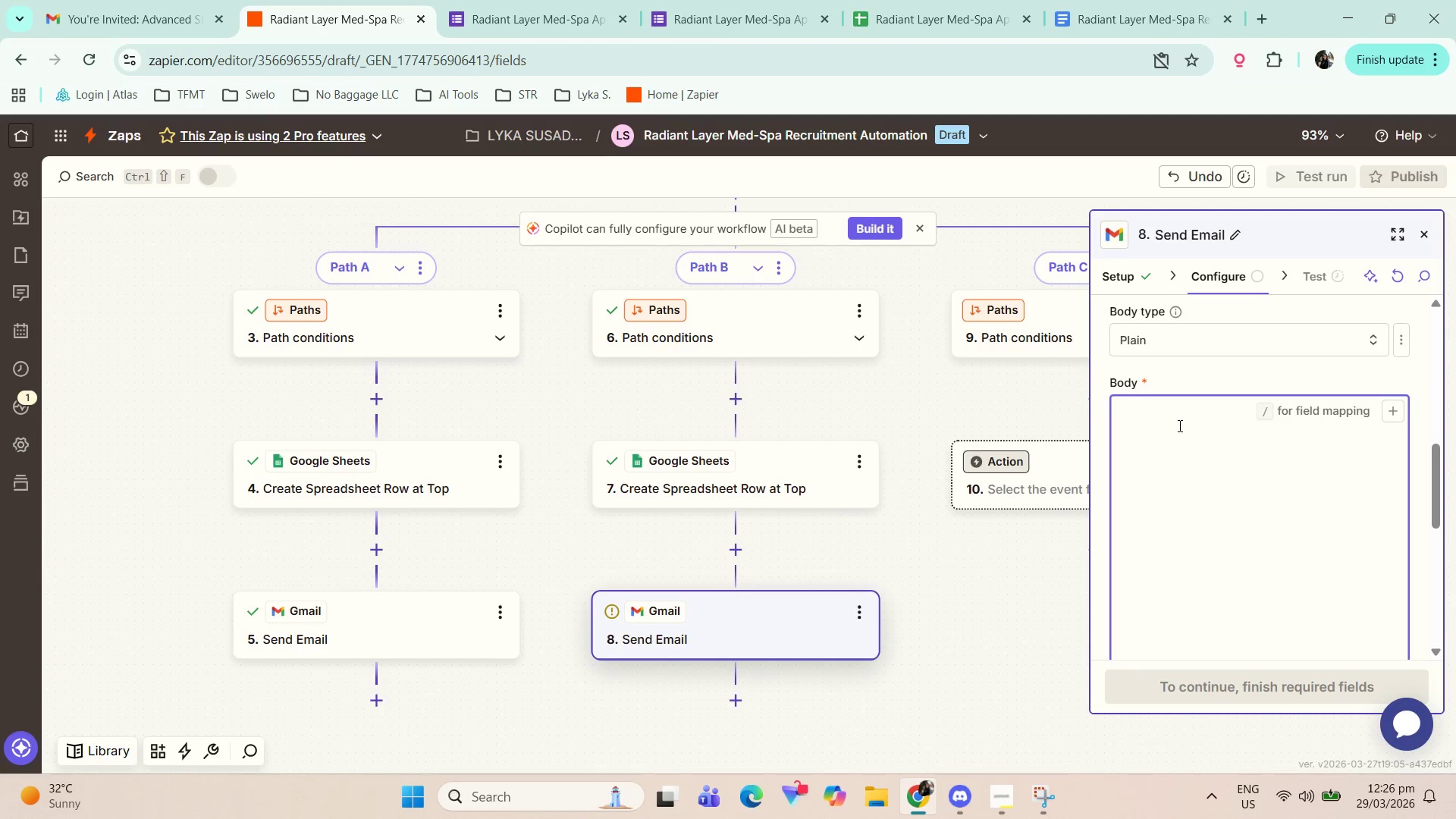 
type(Hi /Fir)
 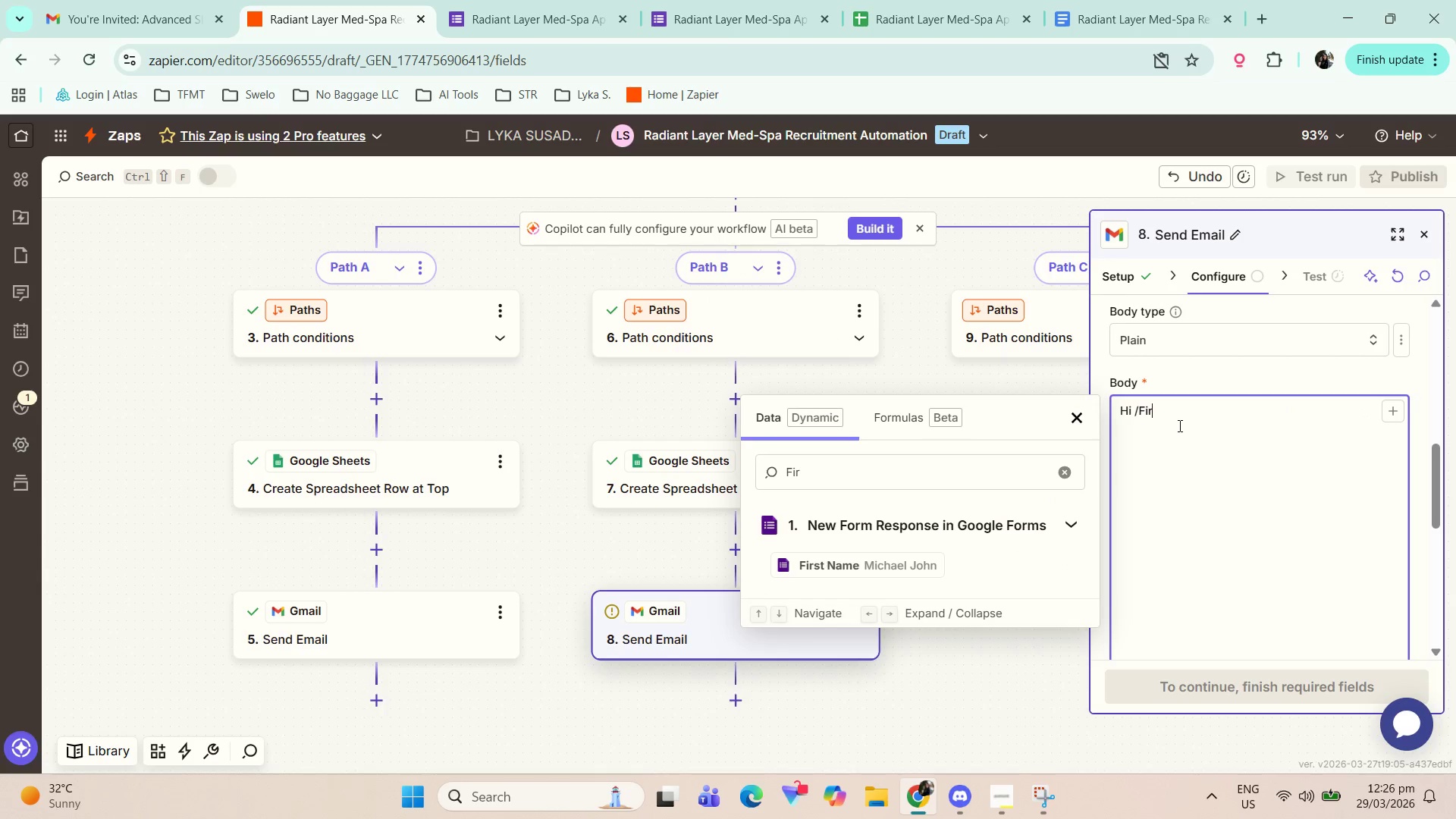 
key(ArrowDown)
 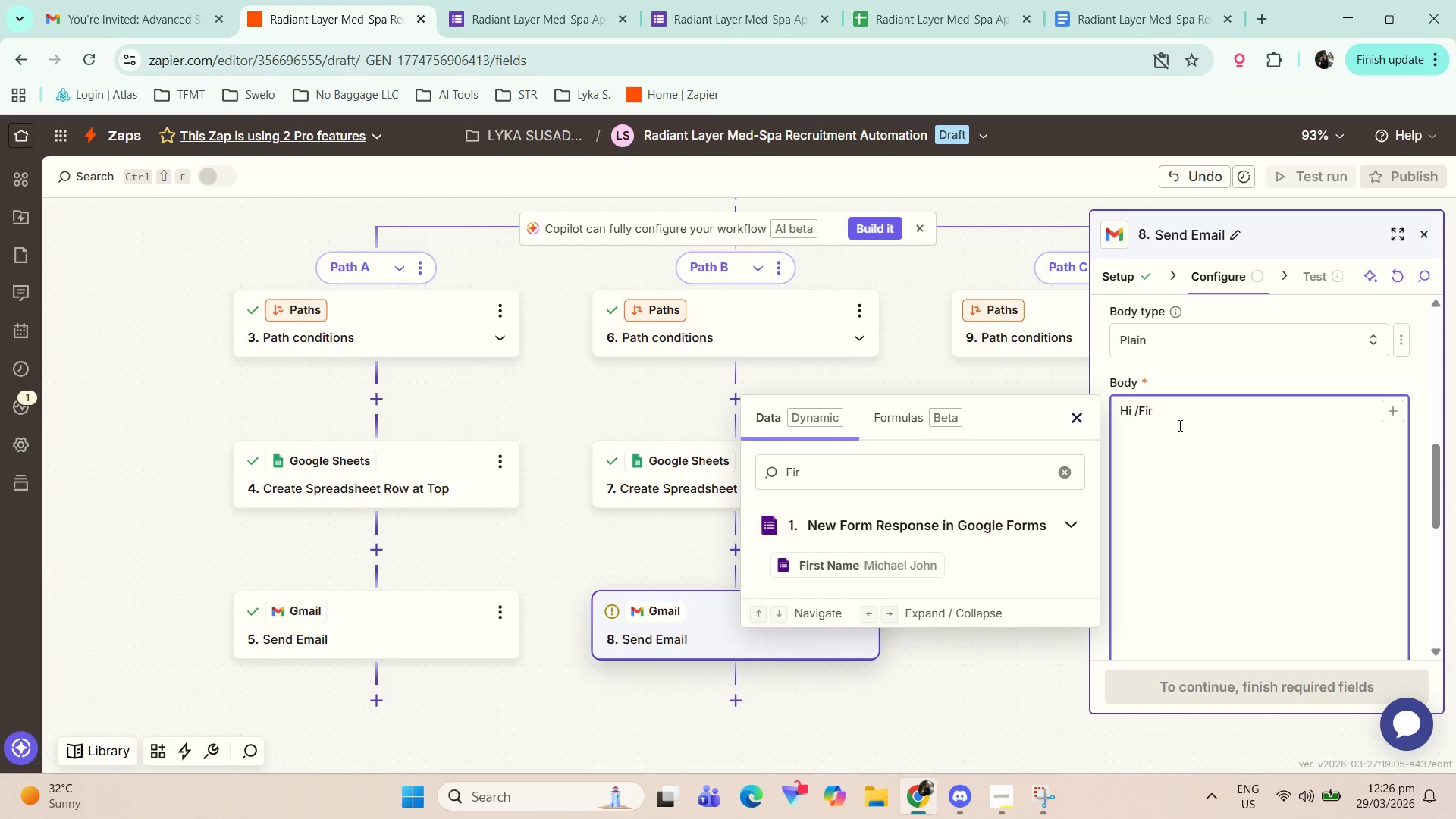 
key(ArrowDown)
 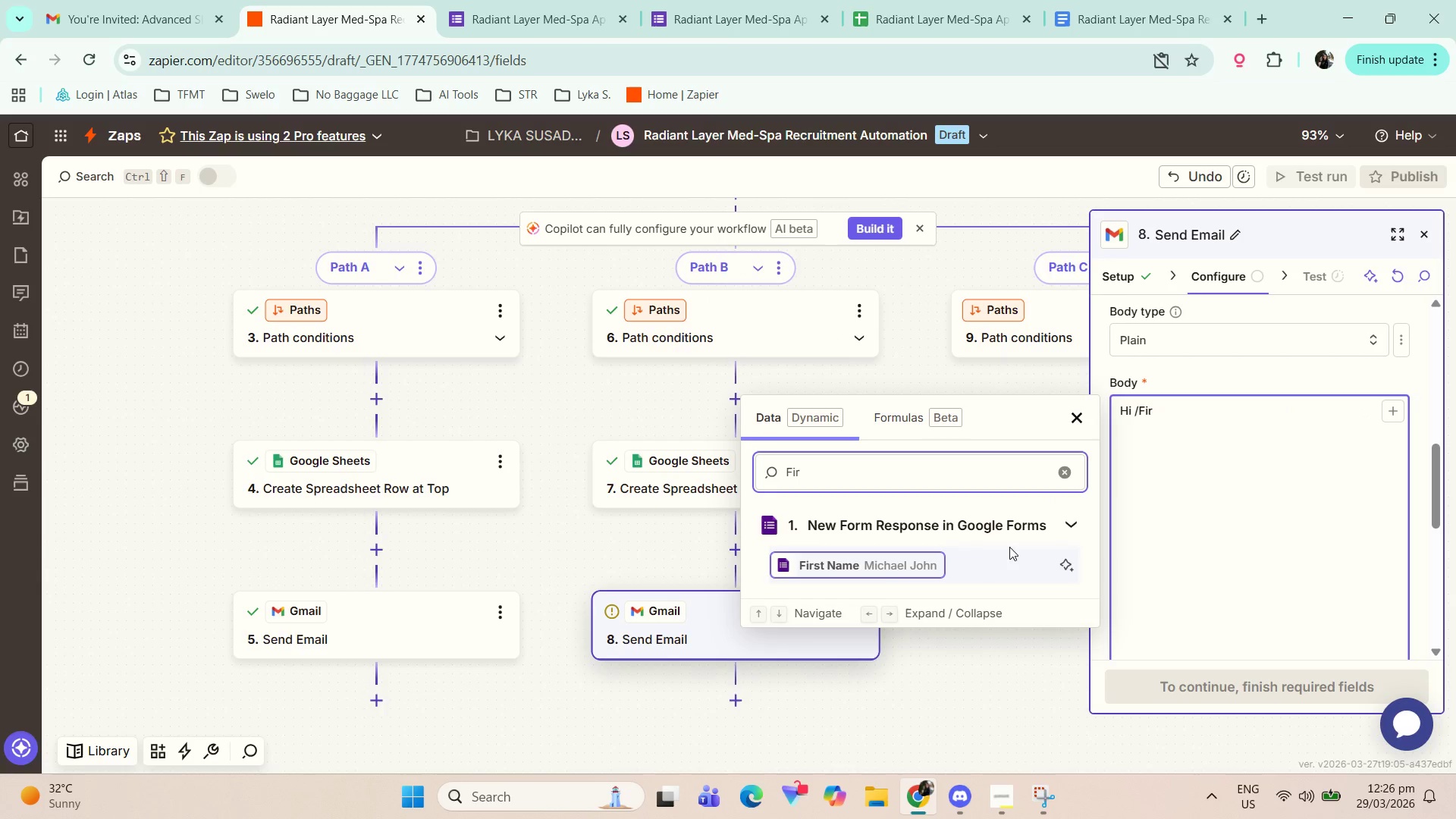 
left_click([900, 566])
 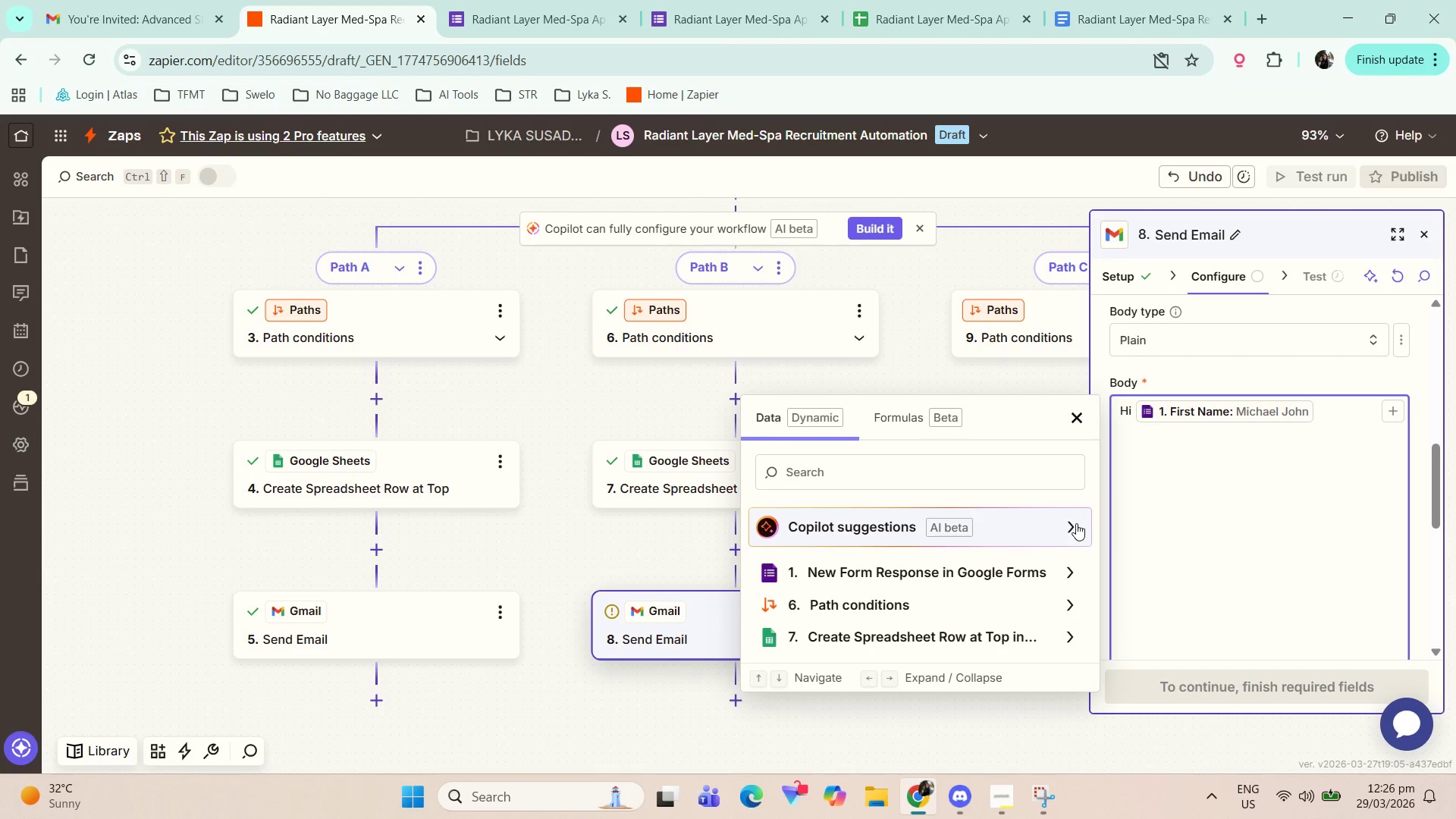 
key(Comma)
 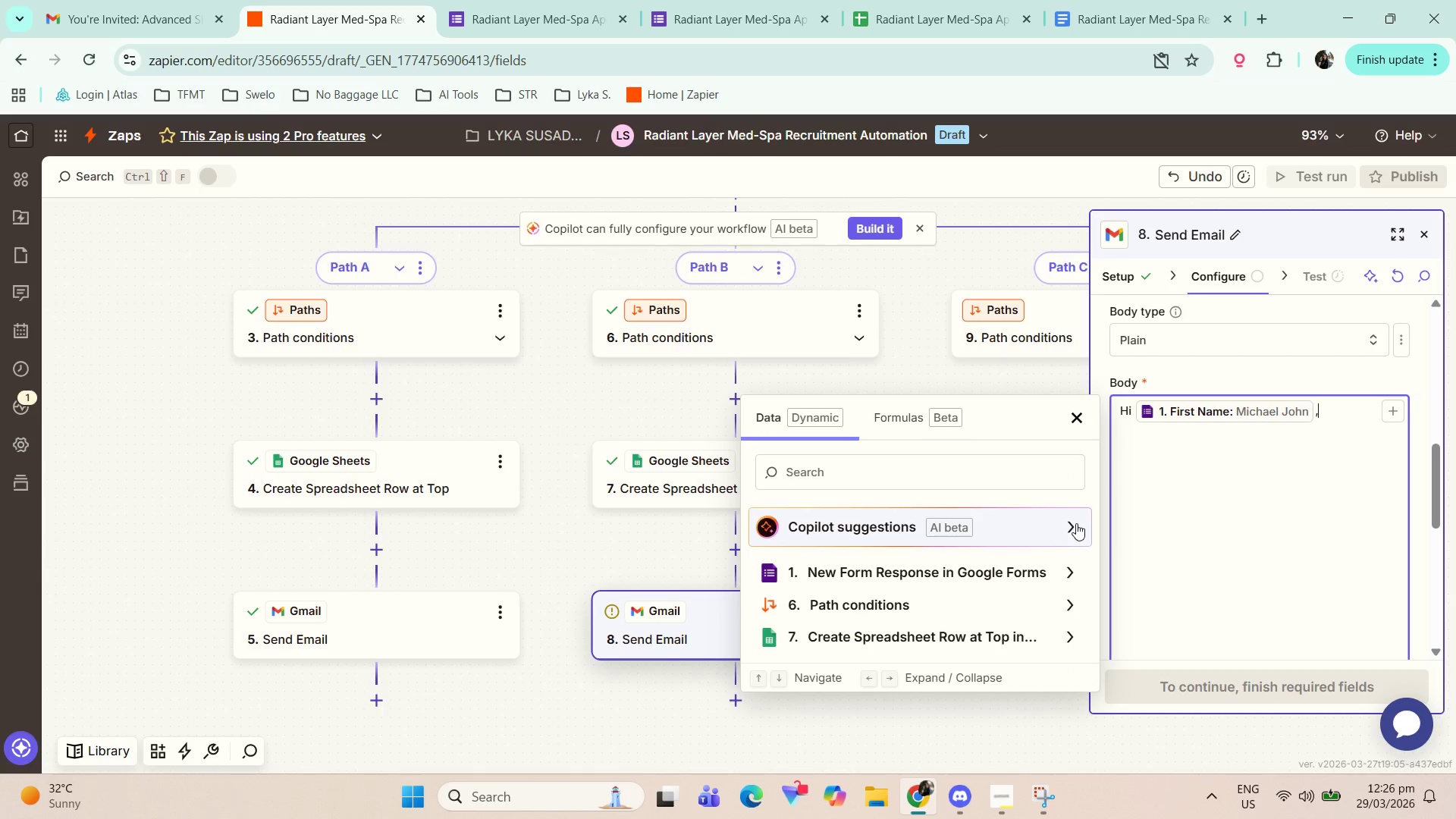 
key(Enter)
 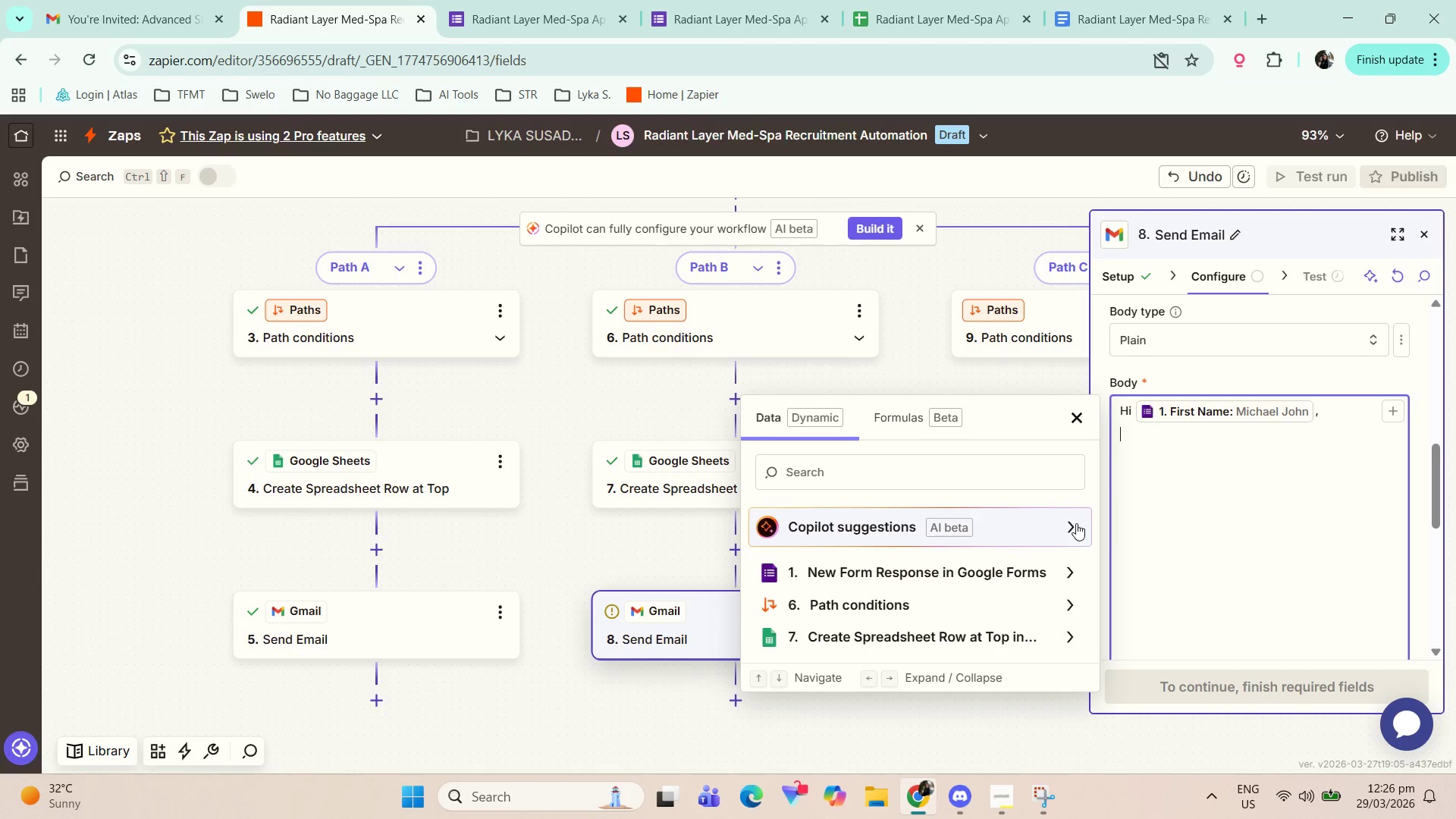 
key(Enter)
 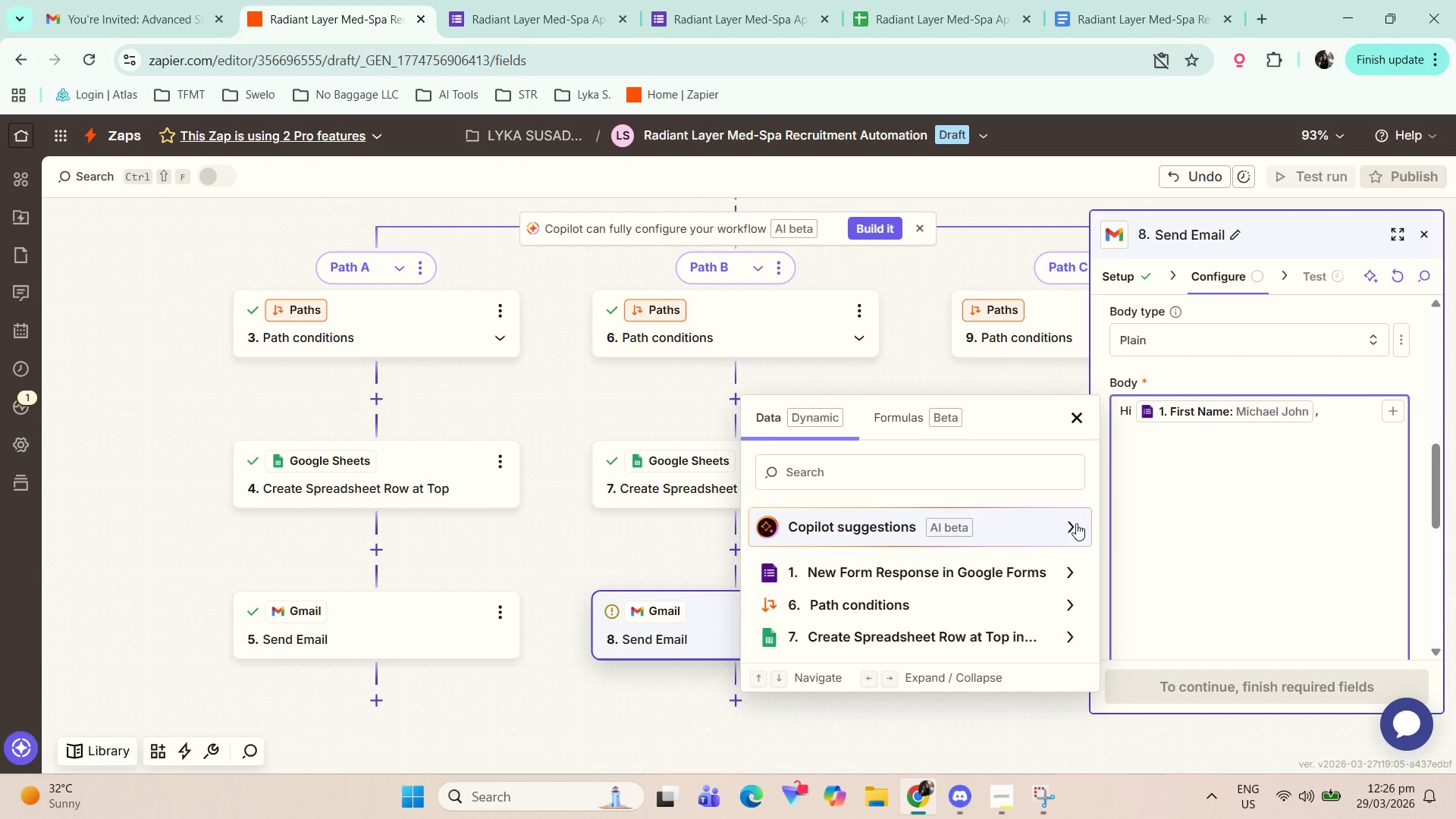 
type(Thank you for your inste)
key(Backspace)
key(Backspace)
key(Backspace)
type(terest in the Advaned Skincare Residency Program.)
 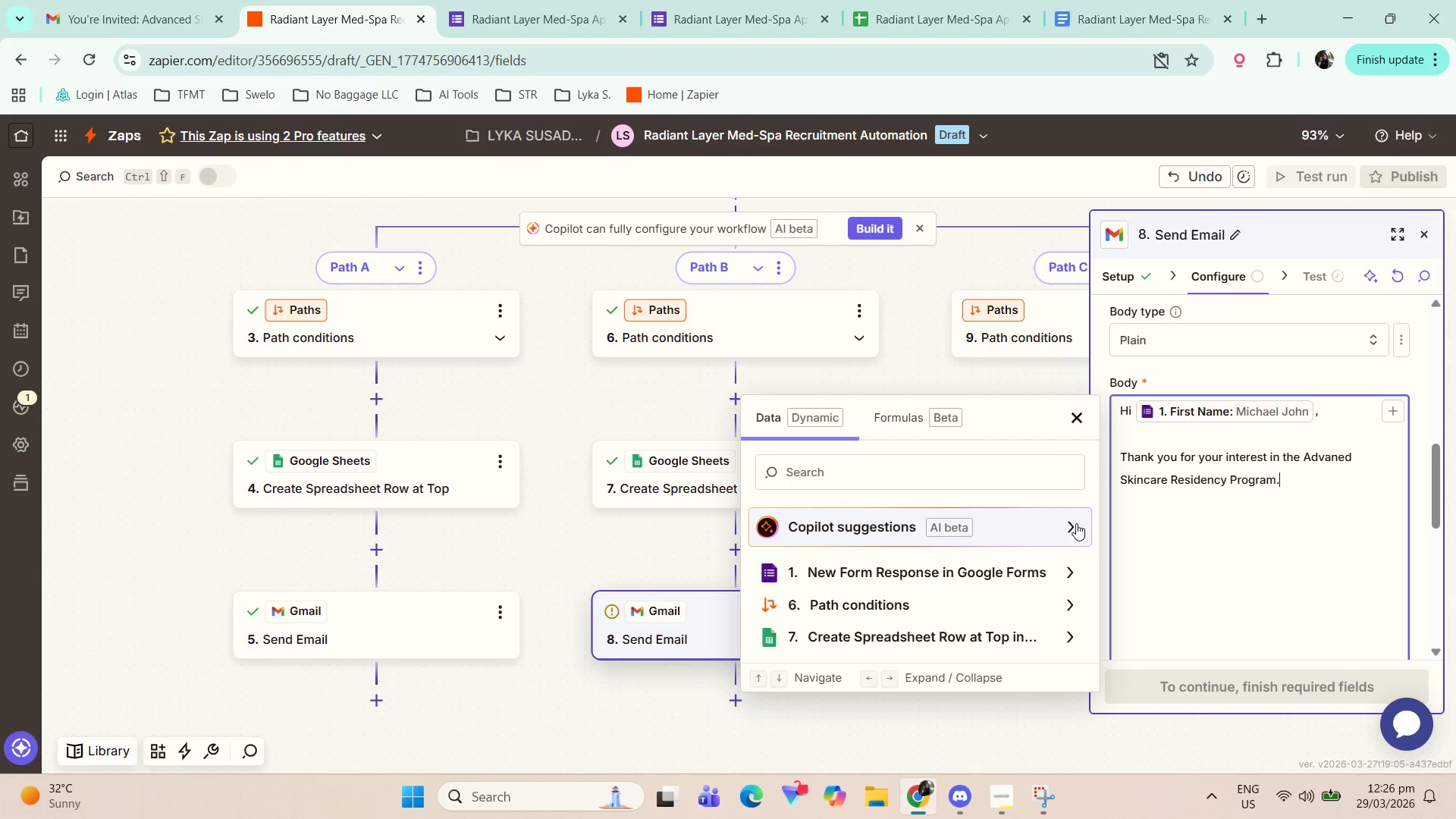 
scroll: coordinate [1098, 534], scroll_direction: up, amount: 1.0
 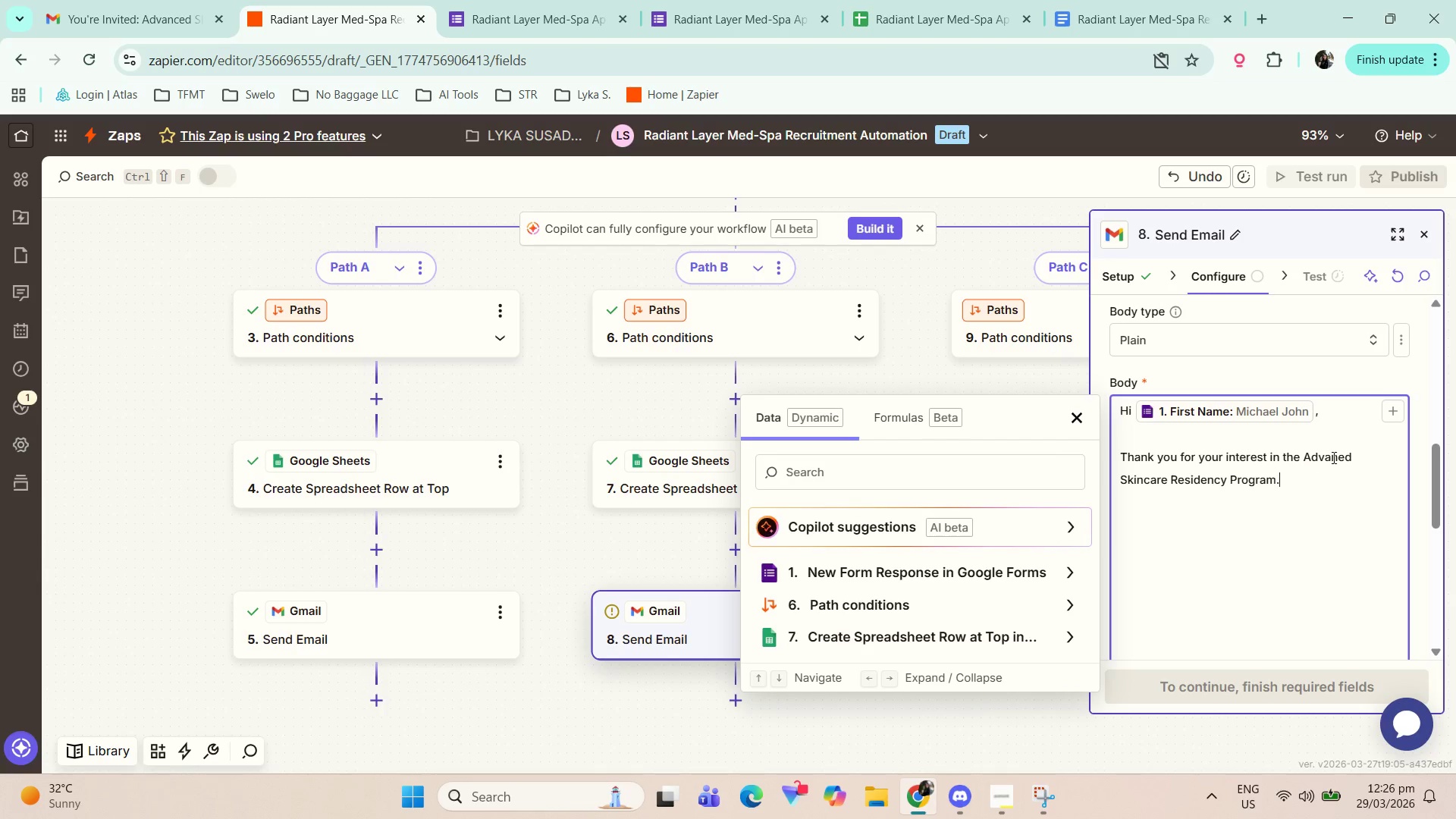 
left_click([1337, 457])
 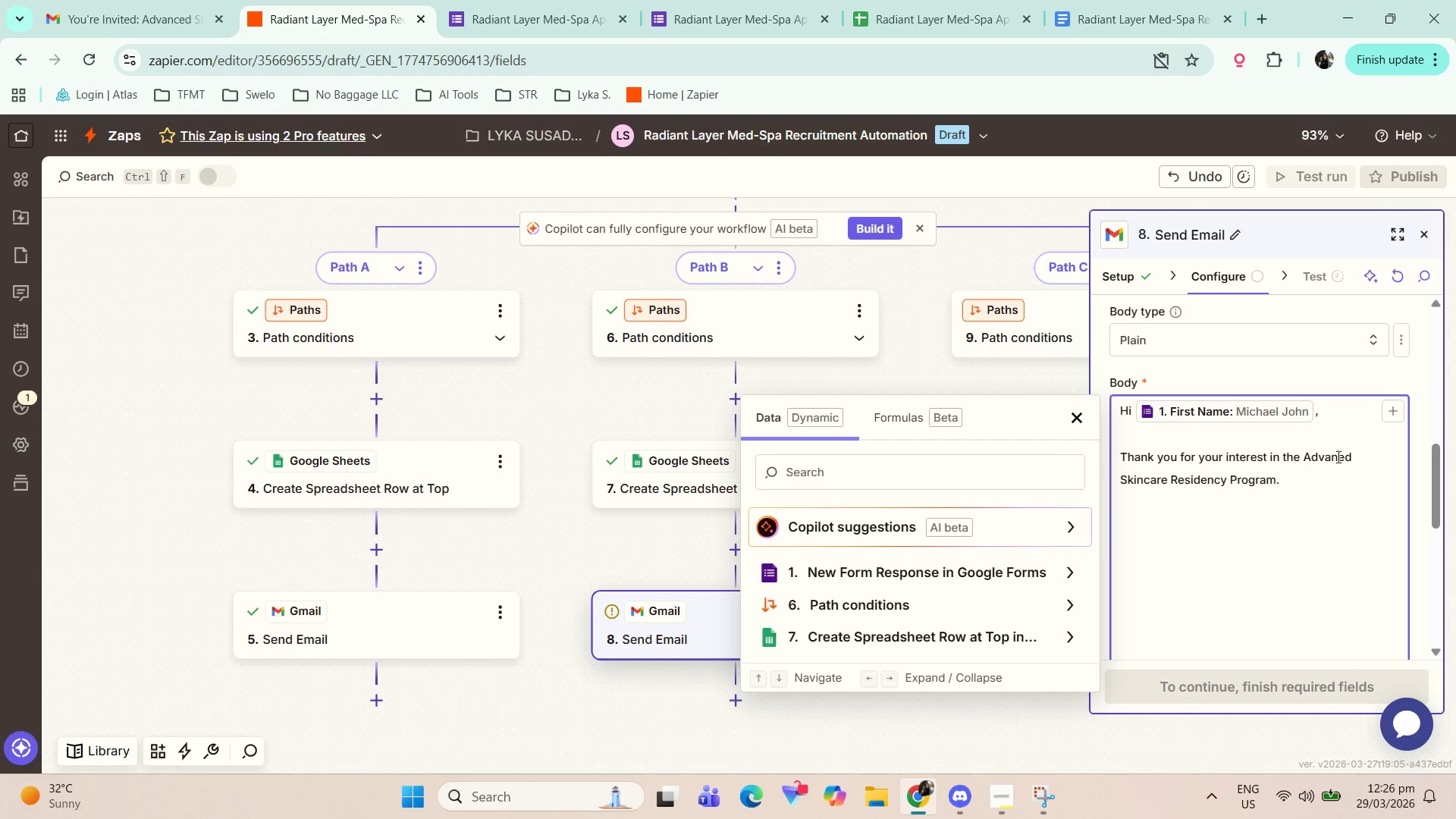 
key(C)
 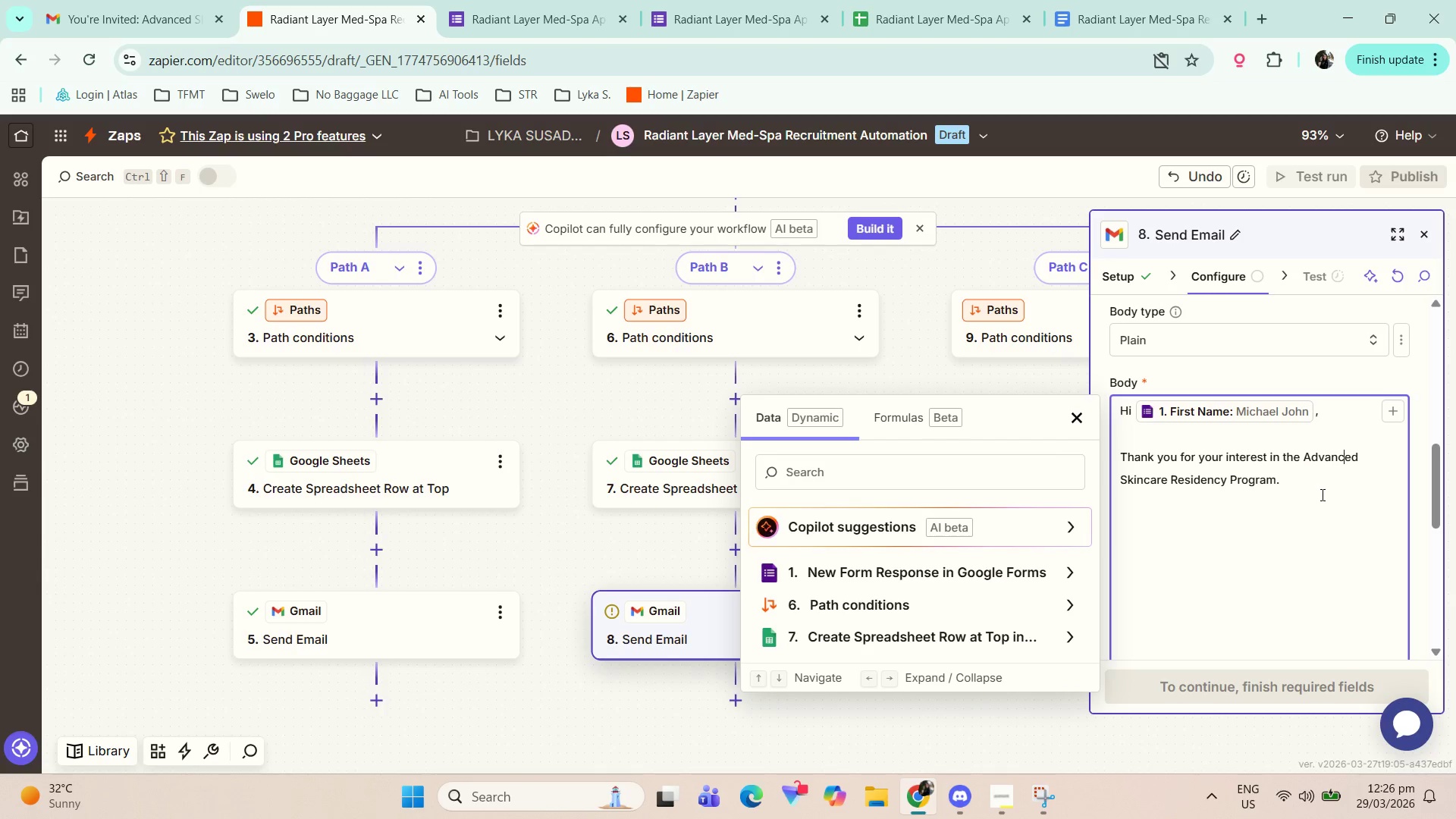 
double_click([1316, 495])
 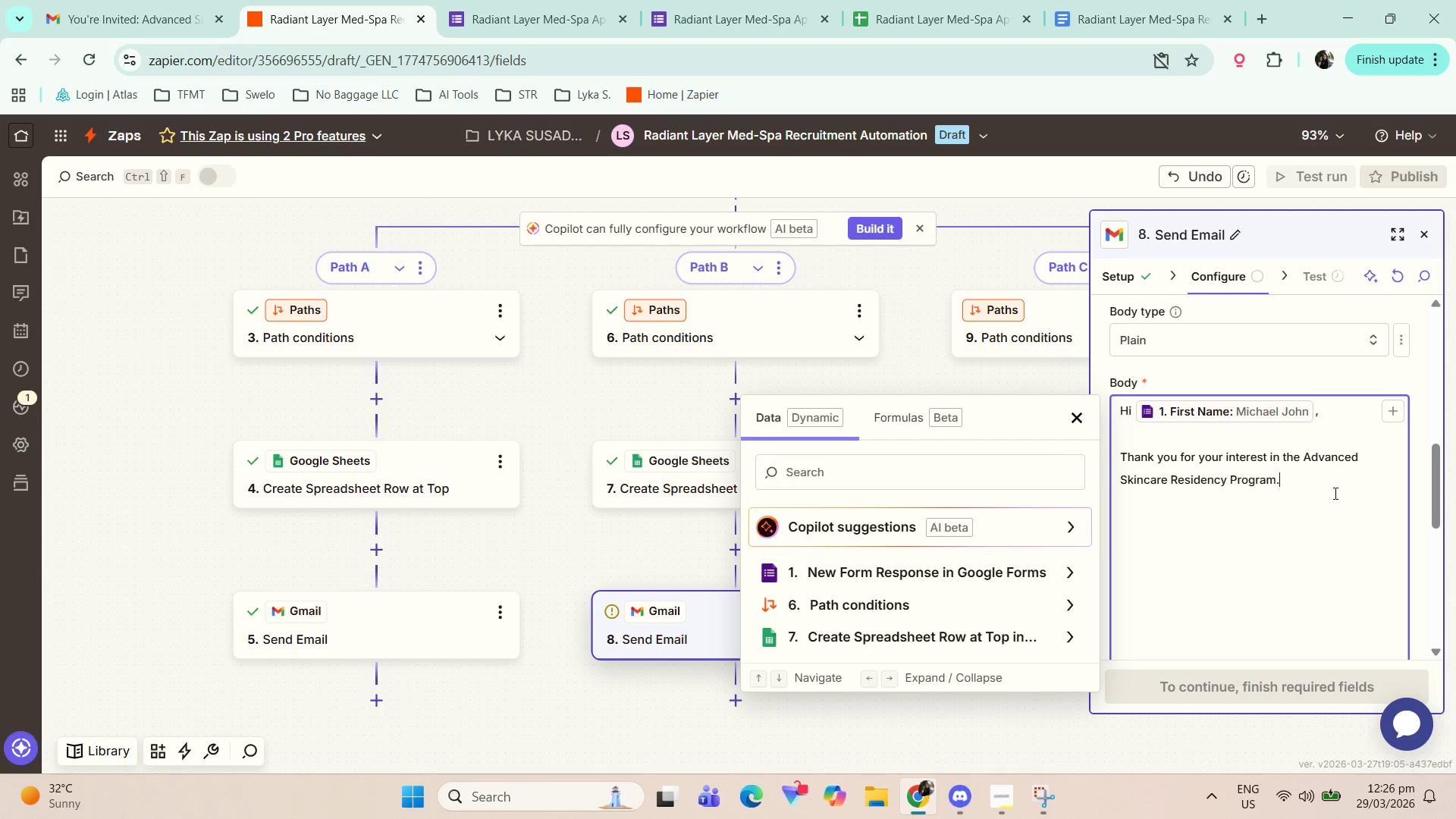 
key(Enter)
 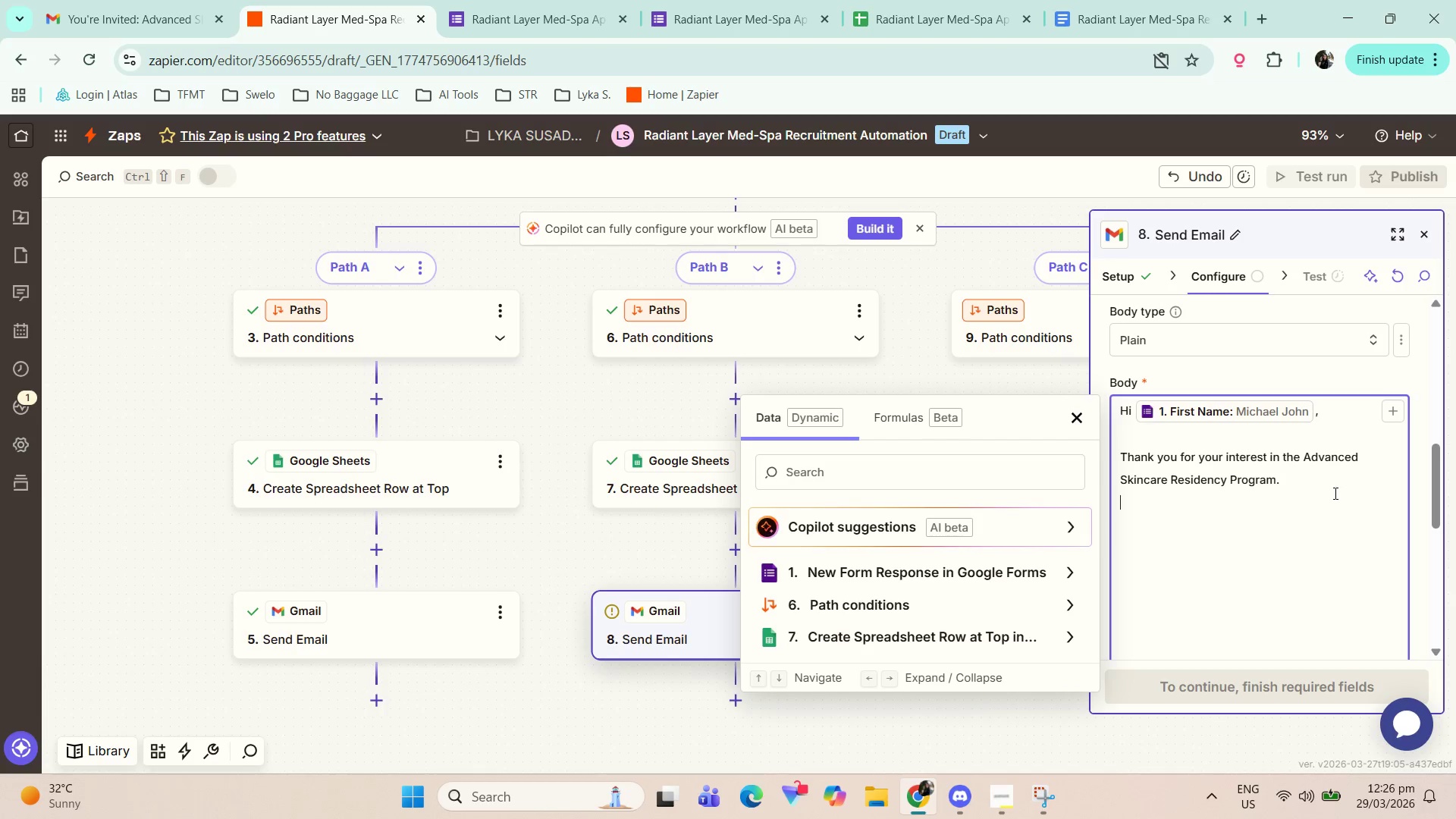 
key(Enter)
 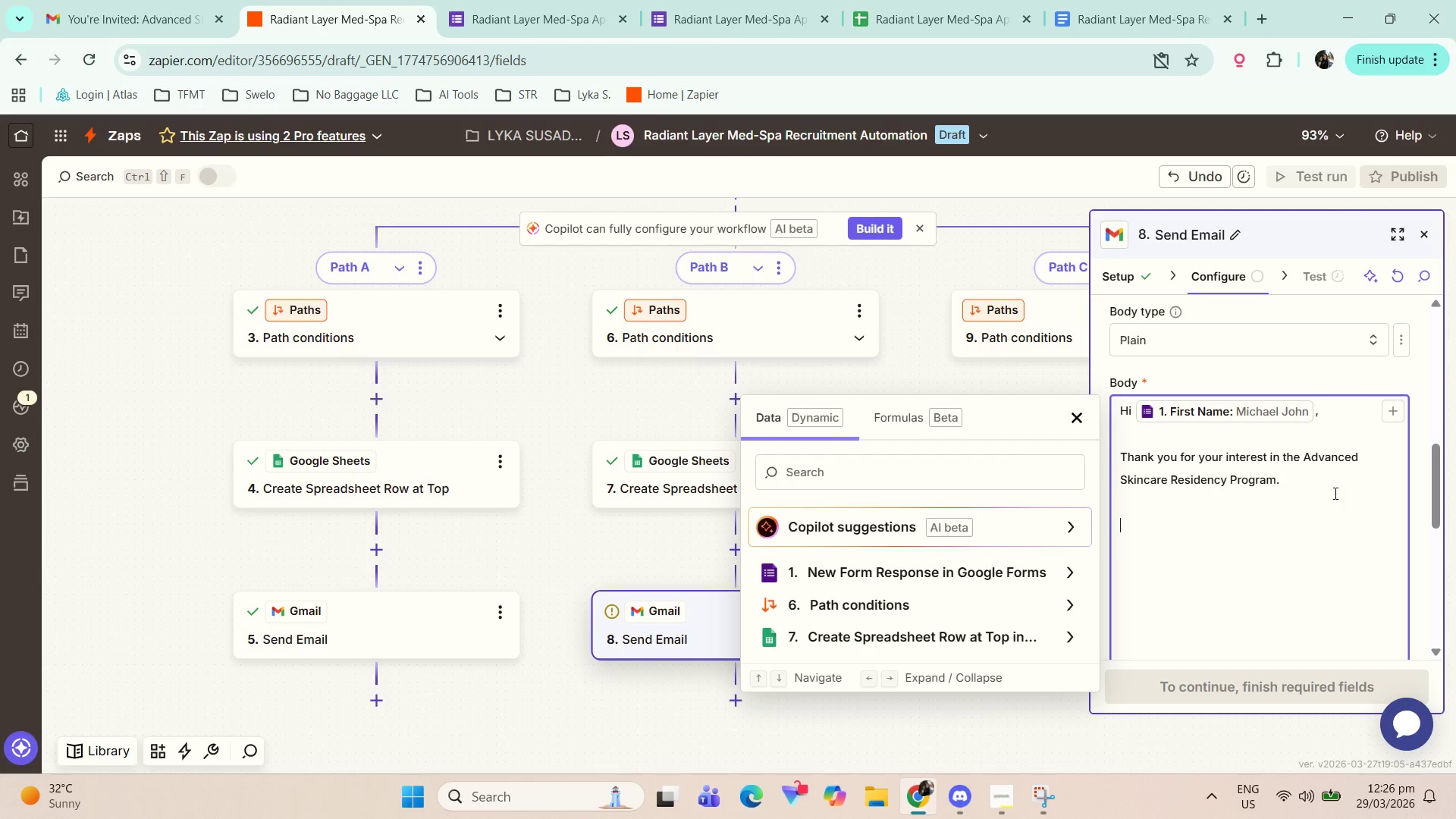 
type(Qhi)
key(Backspace)
key(Backspace)
key(Backspace)
type(While w )
key(Backspace)
type('re )
key(Backspace)
key(Backspace)
key(Backspace)
key(Backspace)
type(e;re )
key(Backspace)
key(Backspace)
key(Backspace)
key(Backspace)
type(re)
key(Backspace)
key(Backspace)
type(;)
key(Backspace)
type('re currently prioritizing candidates with more experience, we were impresses)
key(Backspace)
type(d with your background and would lv)
key(Backspace)
type(ove to stay in touch.)
 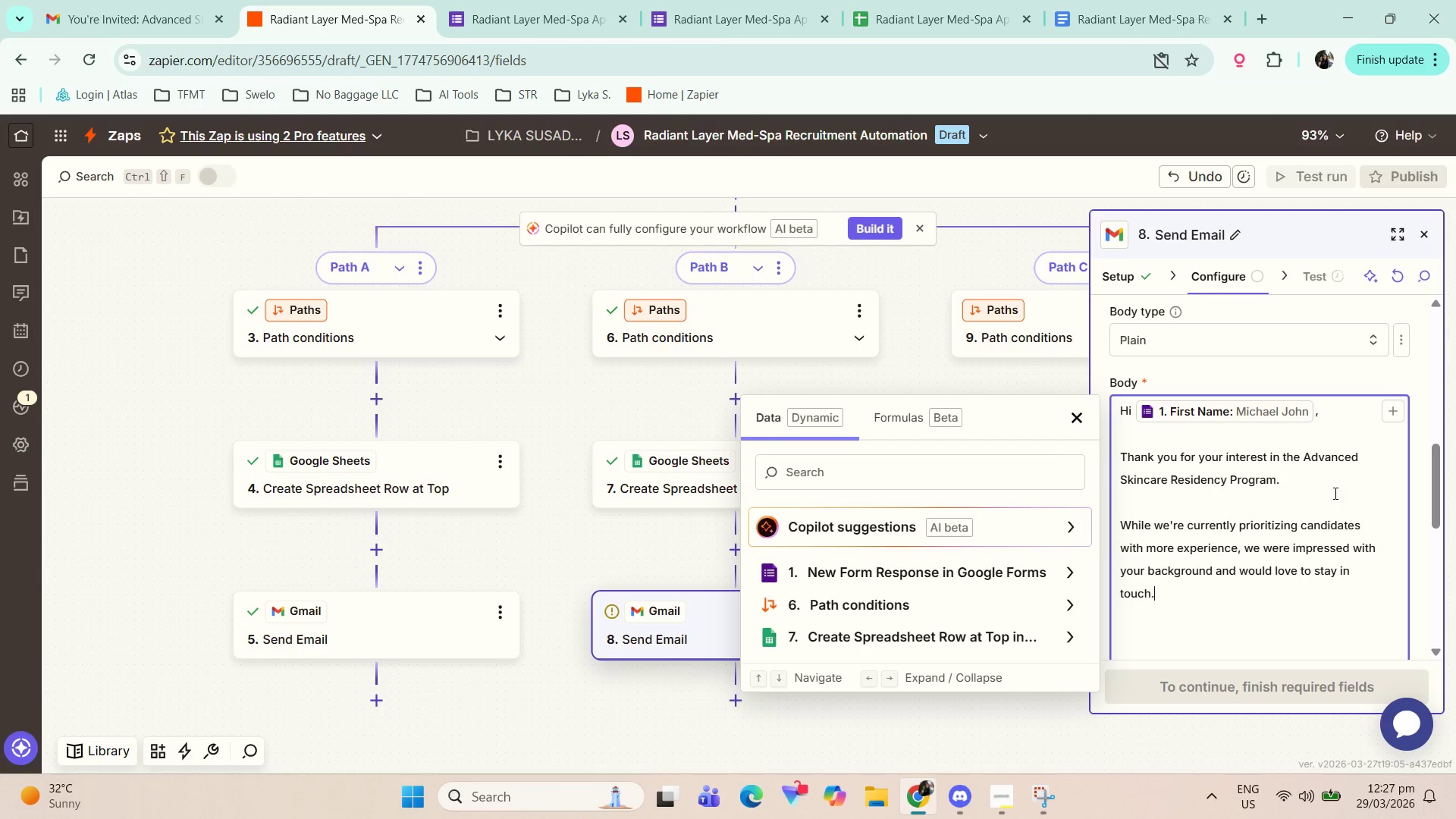 
key(Enter)
 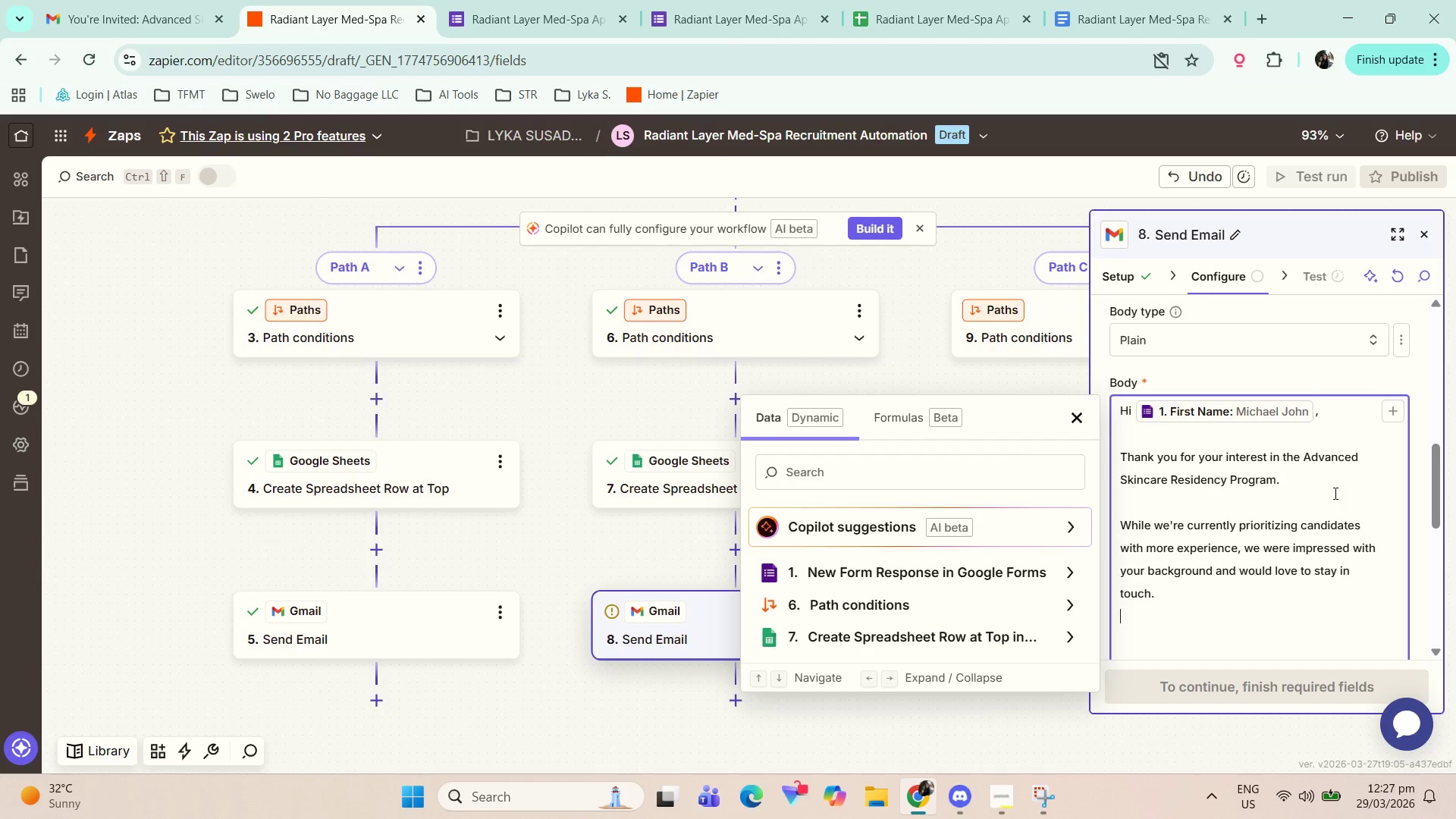 
key(Enter)
 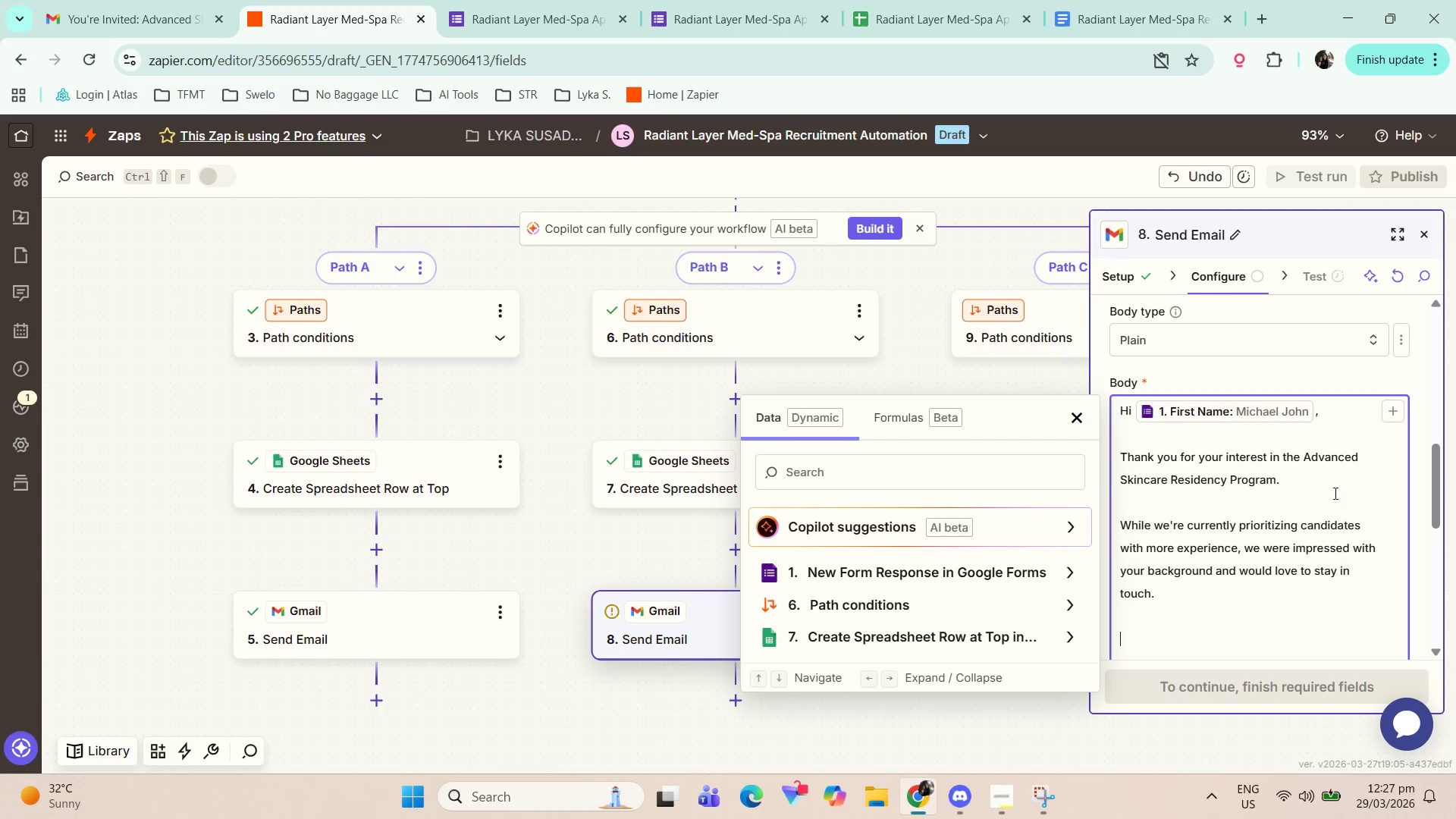 
type(We';; )
key(Backspace)
key(Backspace)
key(Backspace)
type(ll keep your profile on file t)
key(Backspace)
type(for future io)
key(Backspace)
key(Backspace)
type(opportunities that may be a grea y)
key(Backspace)
key(Backspace)
type(t fit.)
 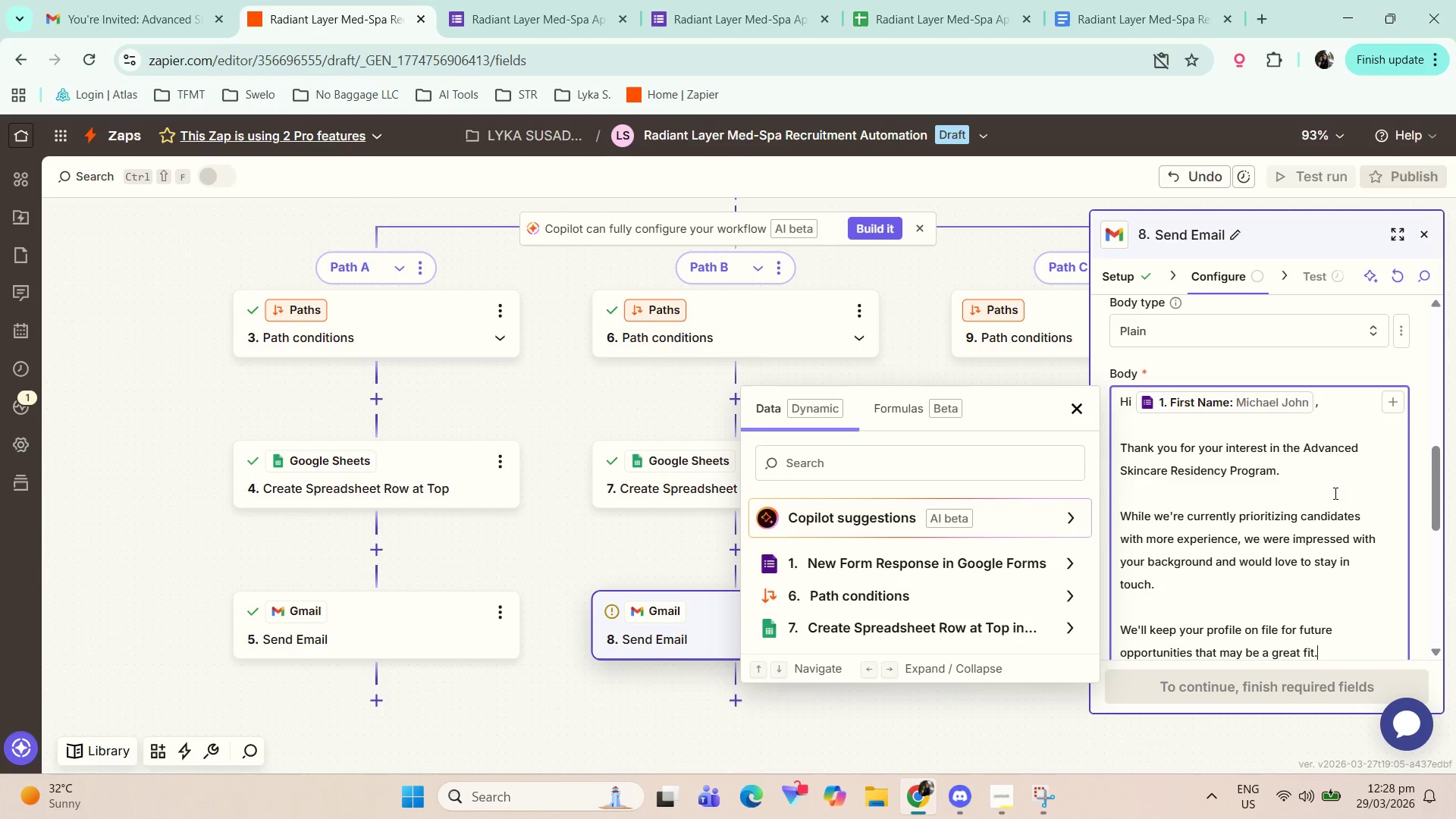 
key(Enter)
 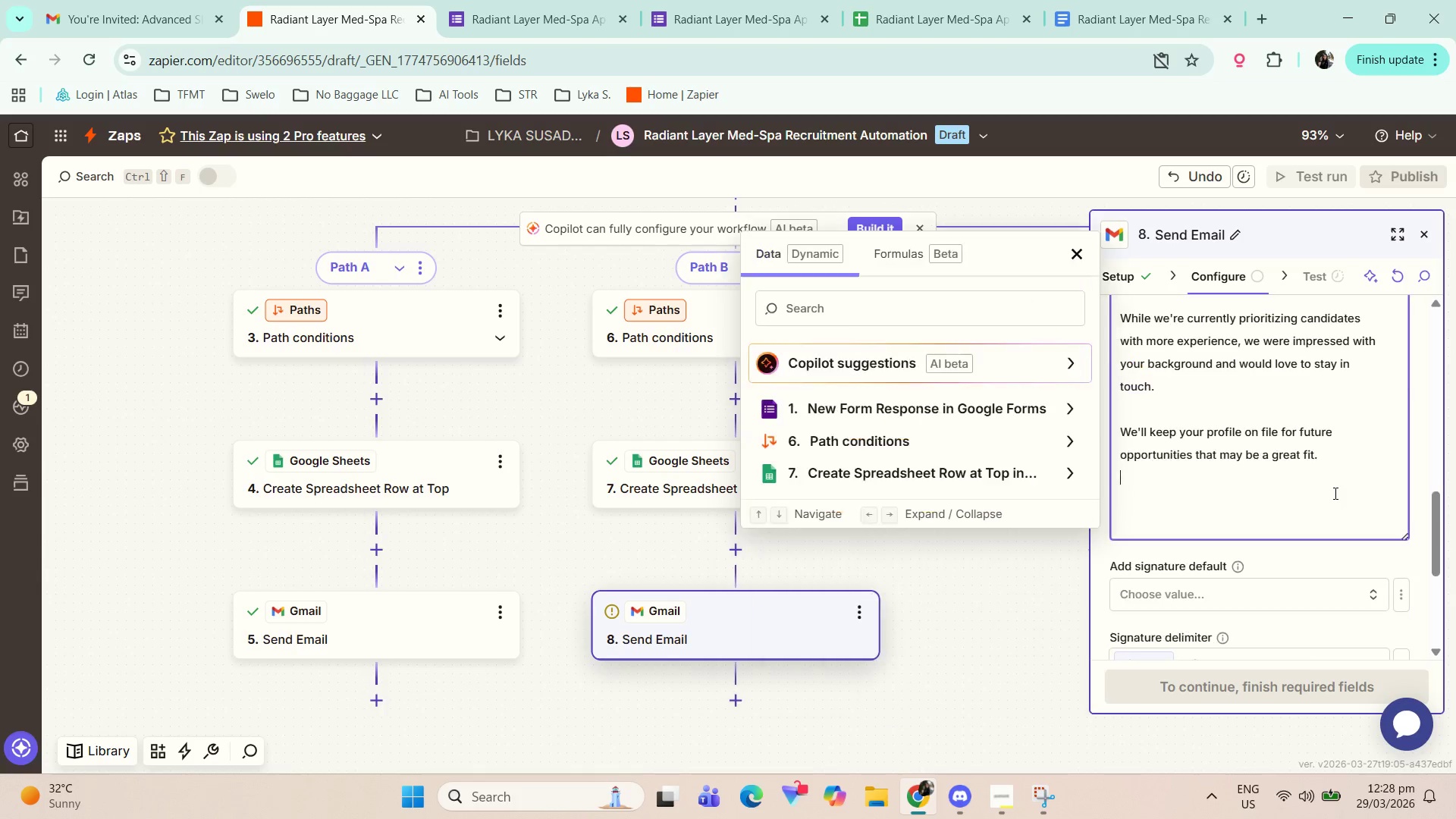 
key(Enter)
 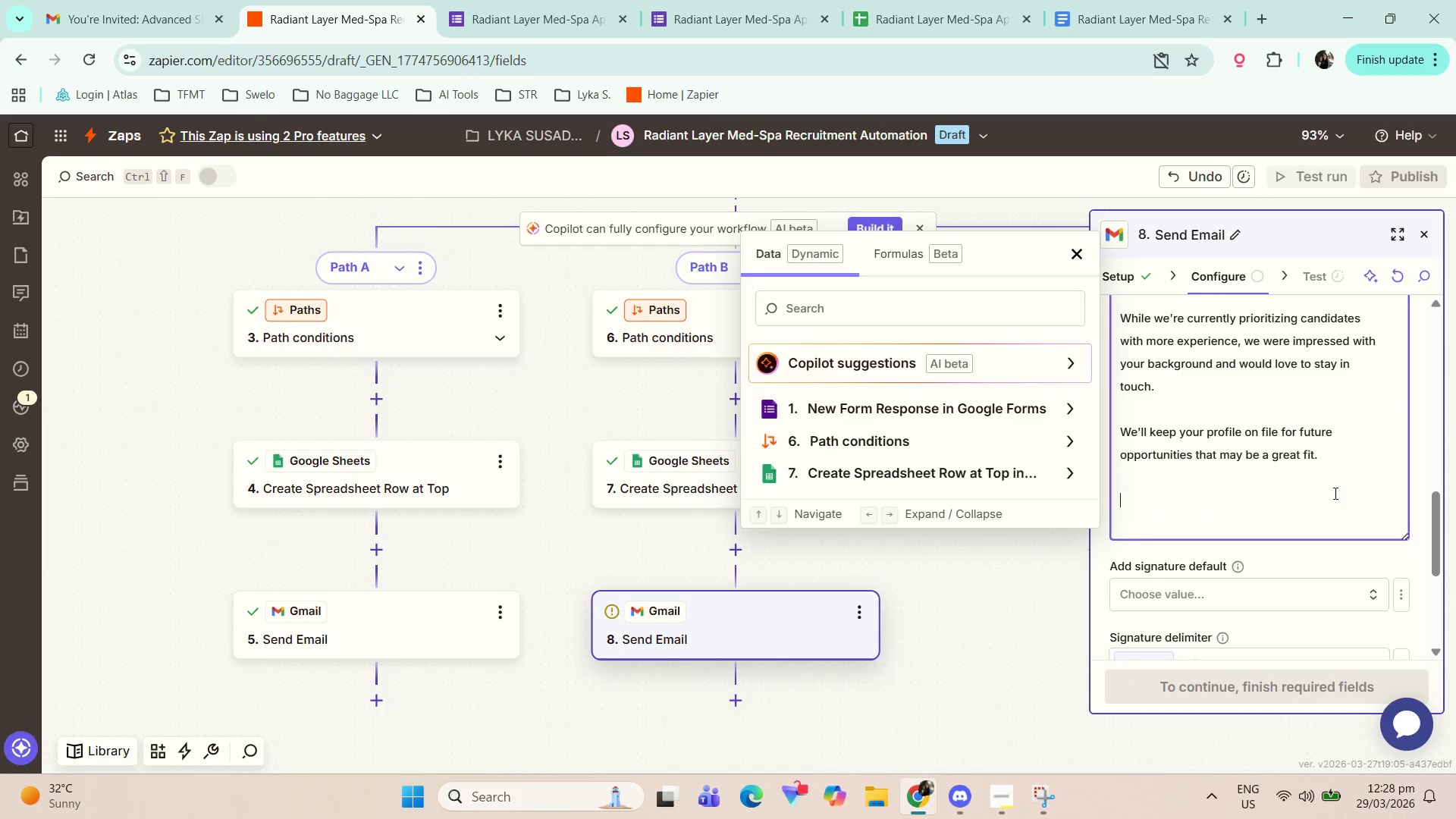 
type(Wishing you )
 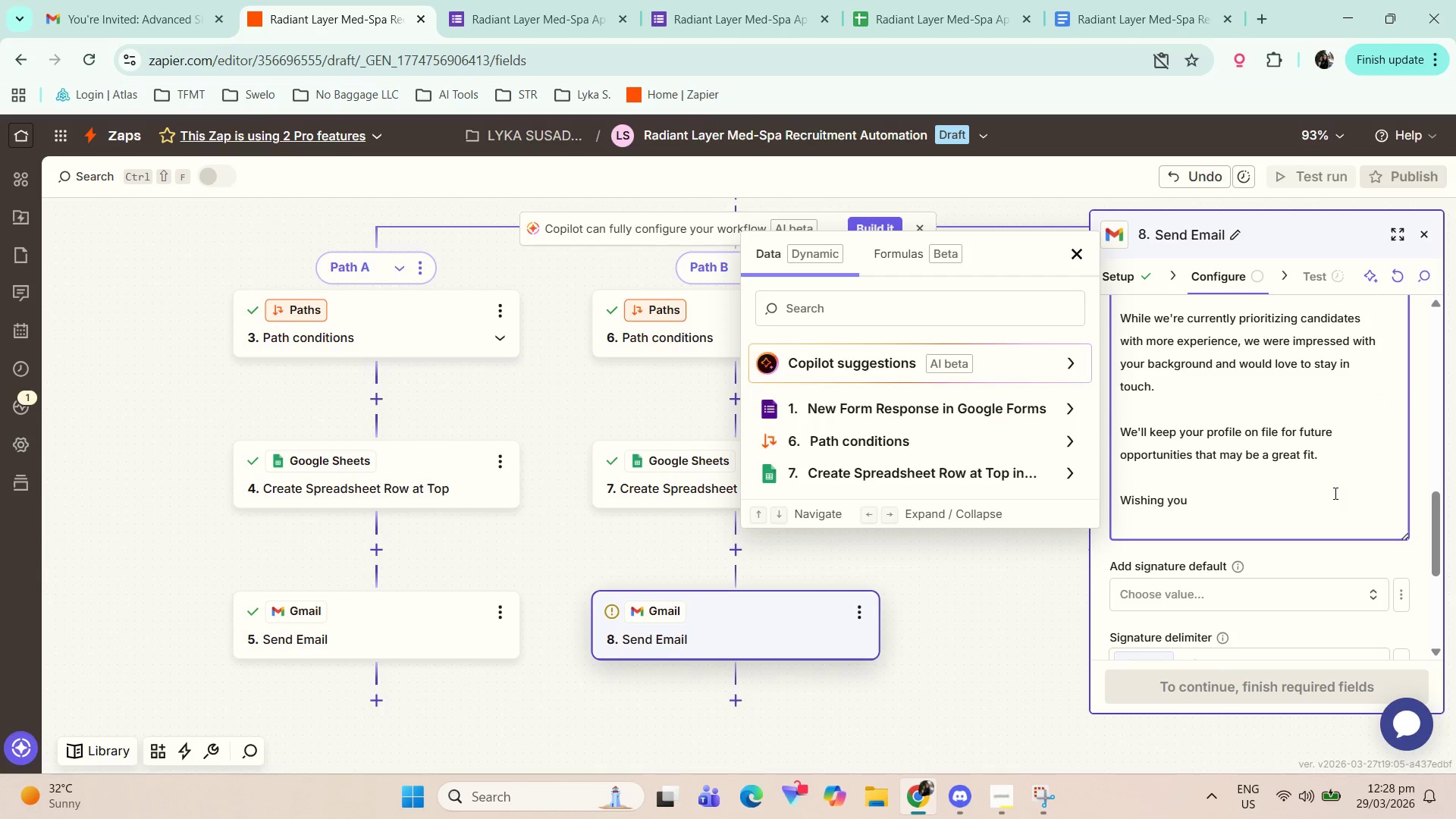 
wait(8.02)
 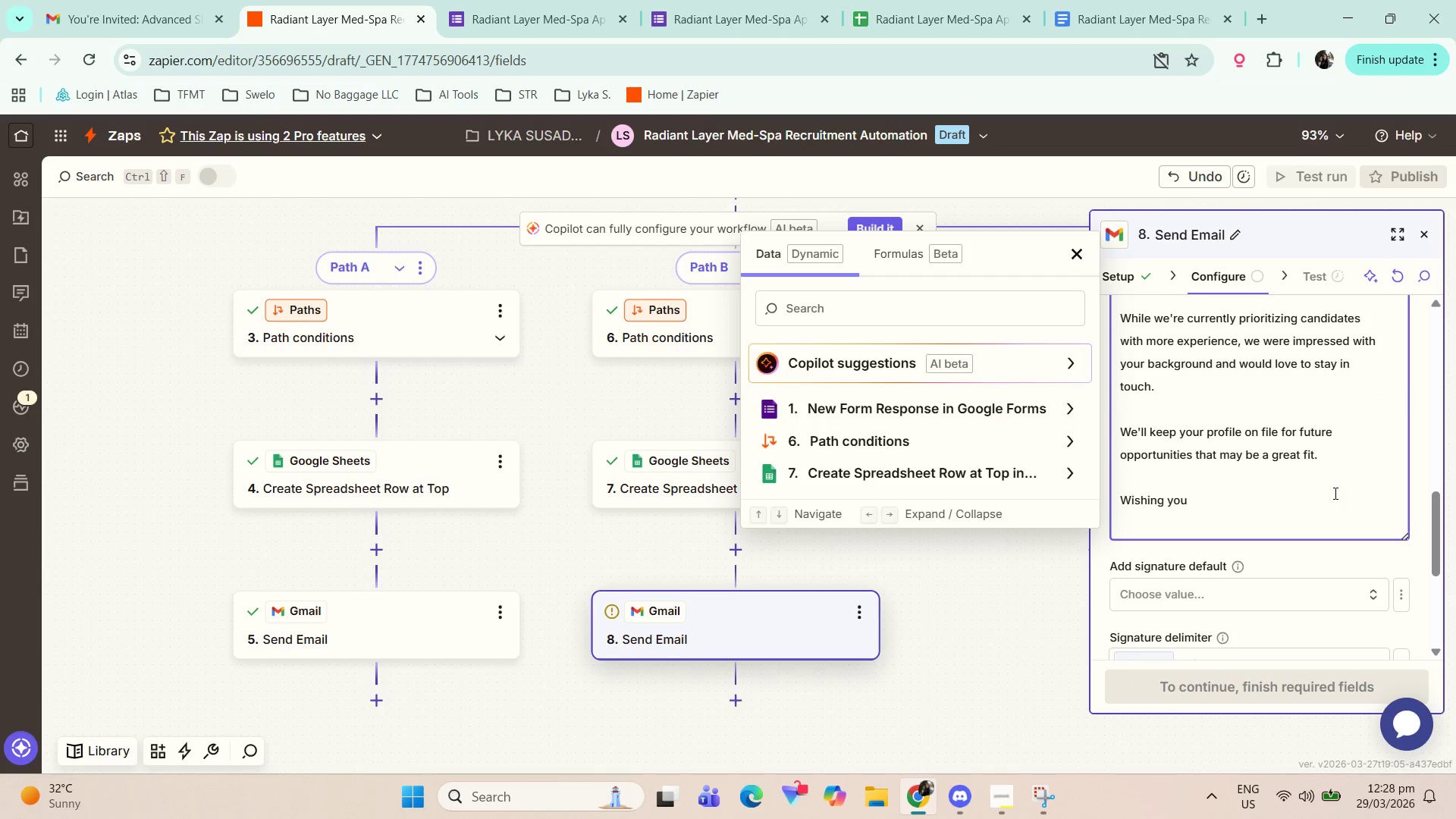 
type(continued success in your skincare journey.)
 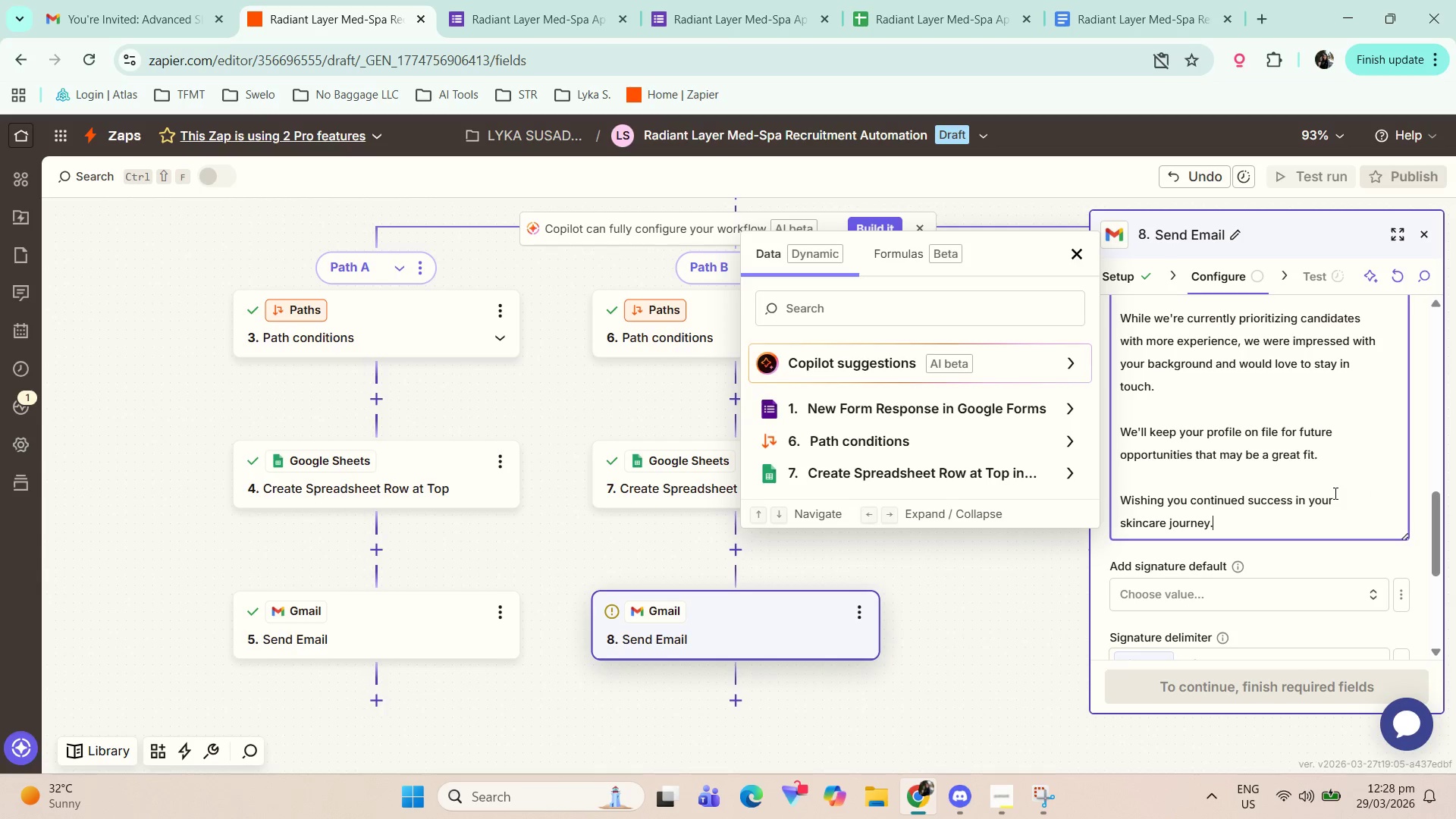 
key(Enter)
 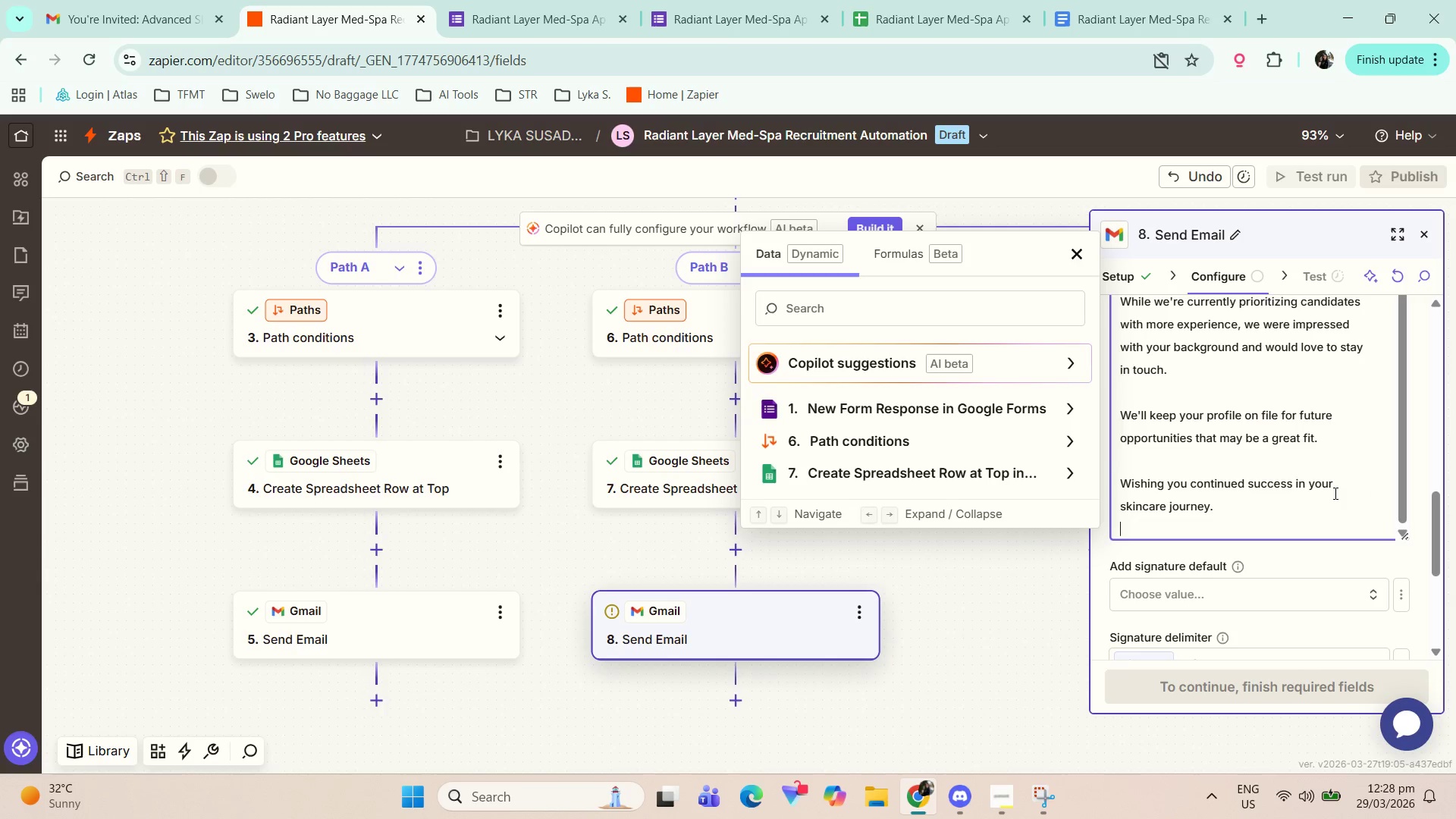 
key(Enter)
 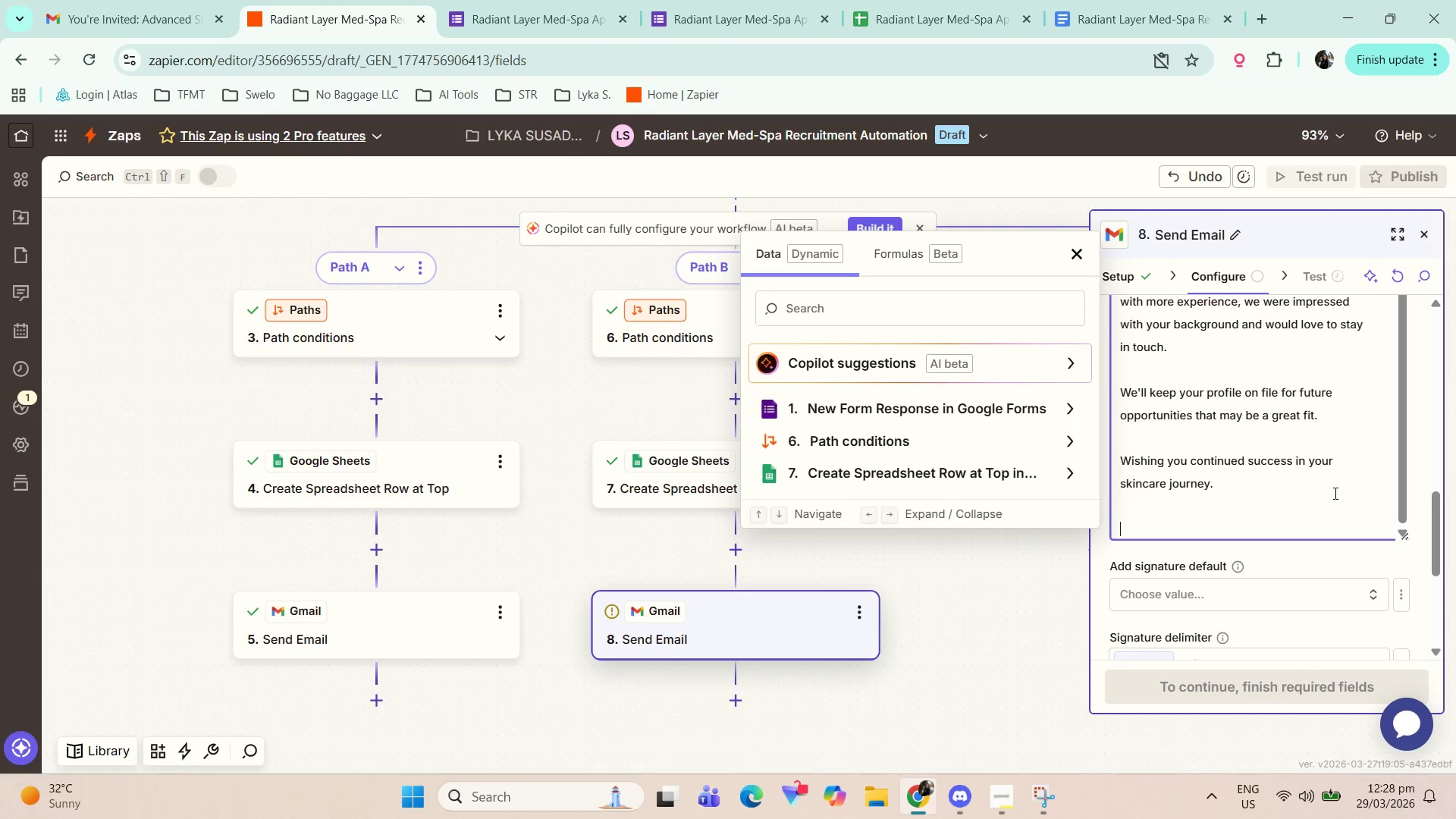 
type(Wa)
key(Backspace)
key(Backspace)
 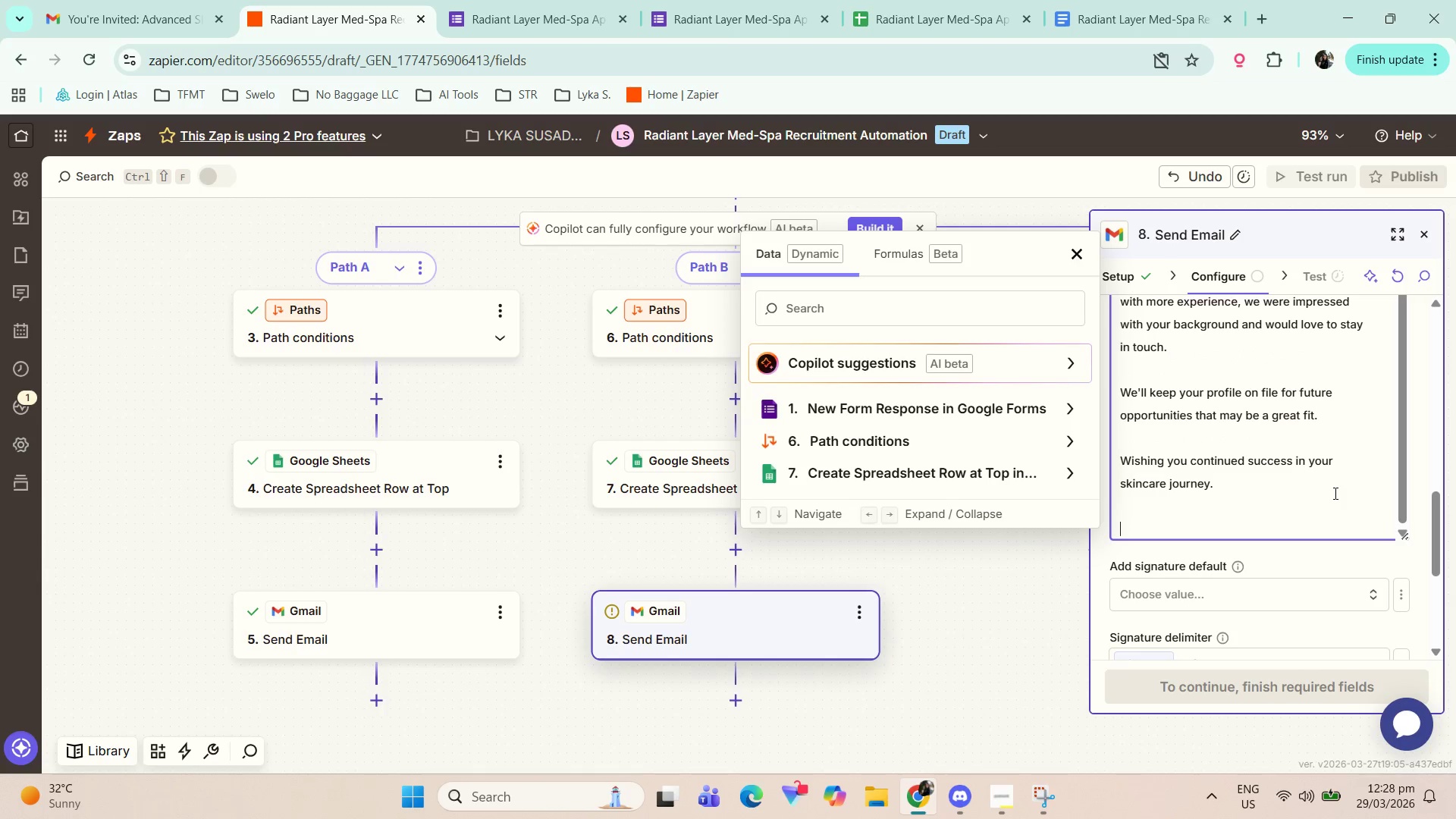 
key(Enter)
 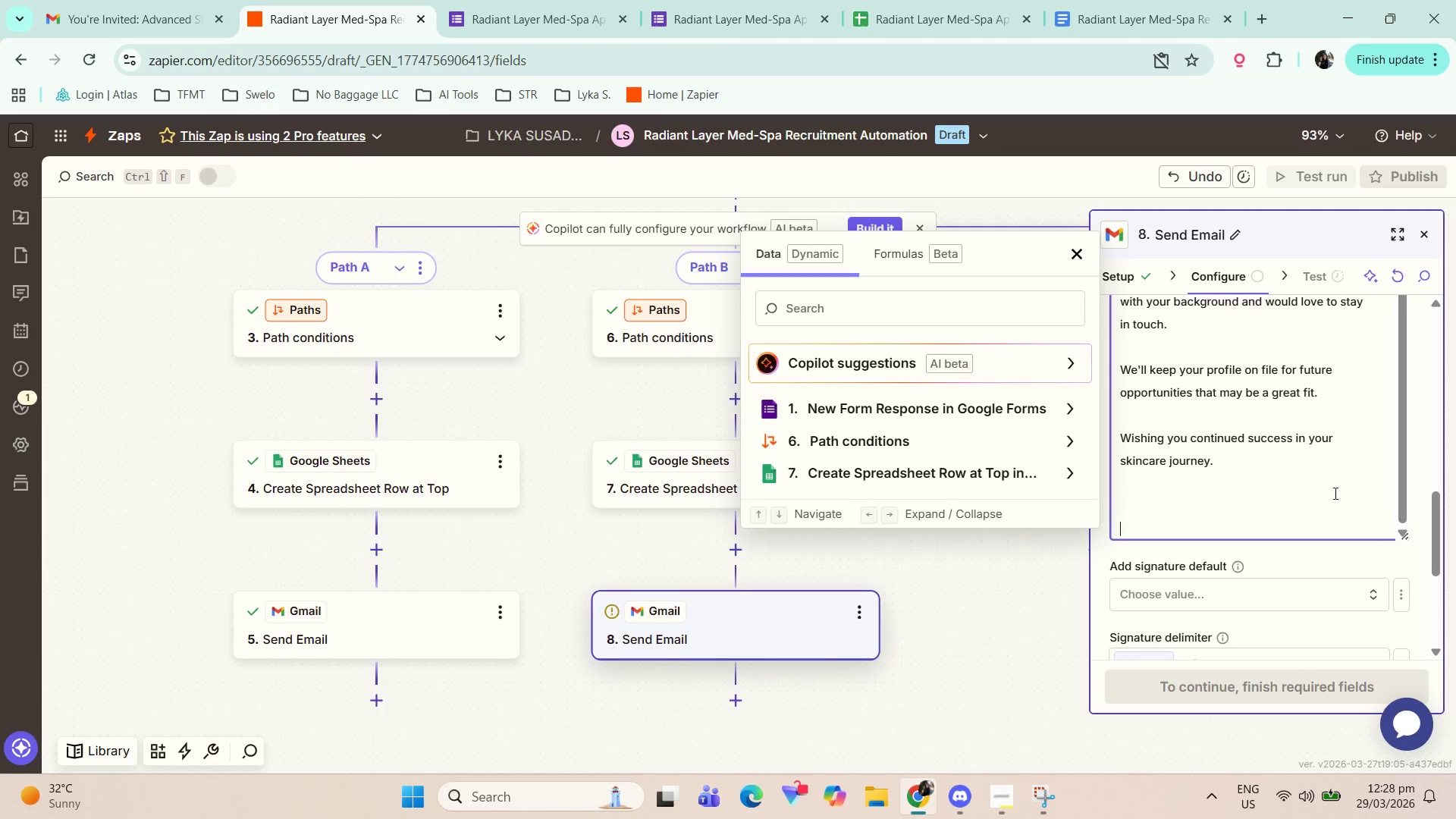 
type(Warn )
key(Backspace)
key(Backspace)
type(m regards,)